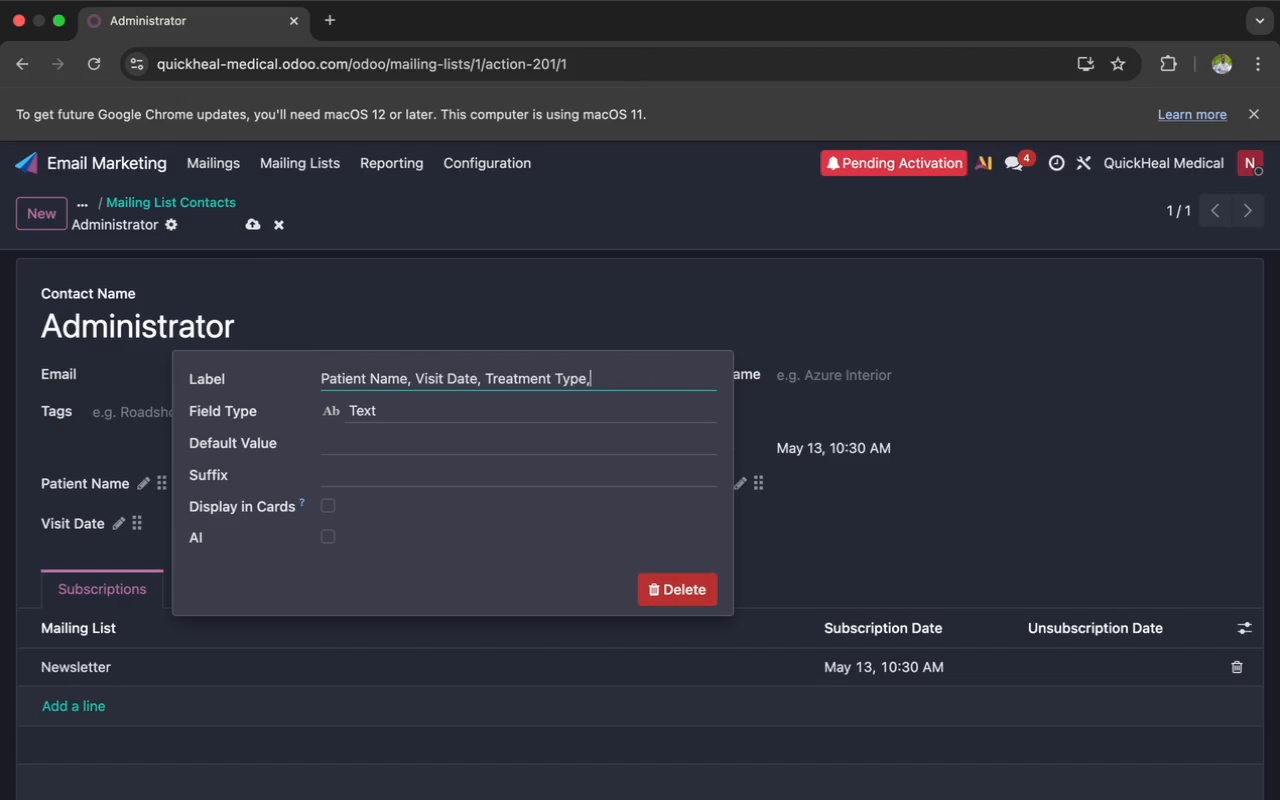 
key(Backspace)
 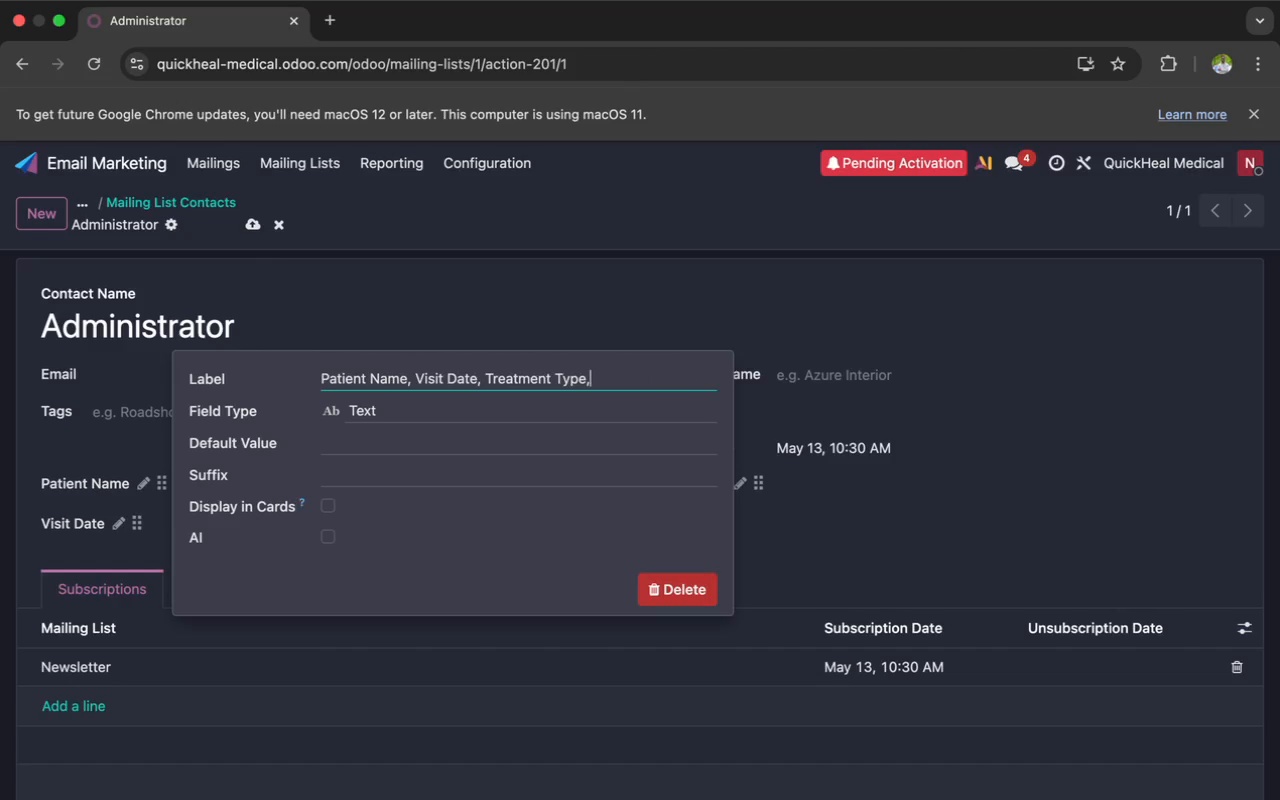 
key(Backspace)
 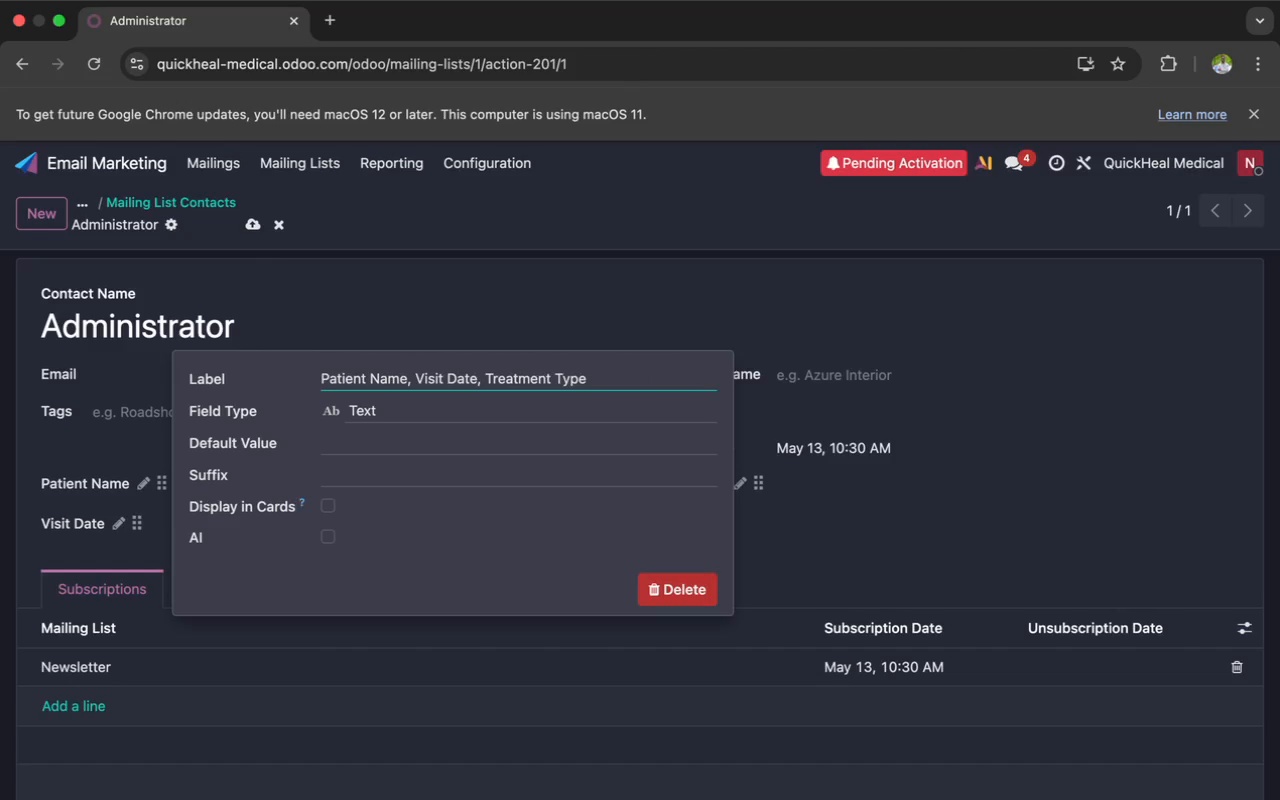 
hold_key(key=ArrowLeft, duration=0.82)
 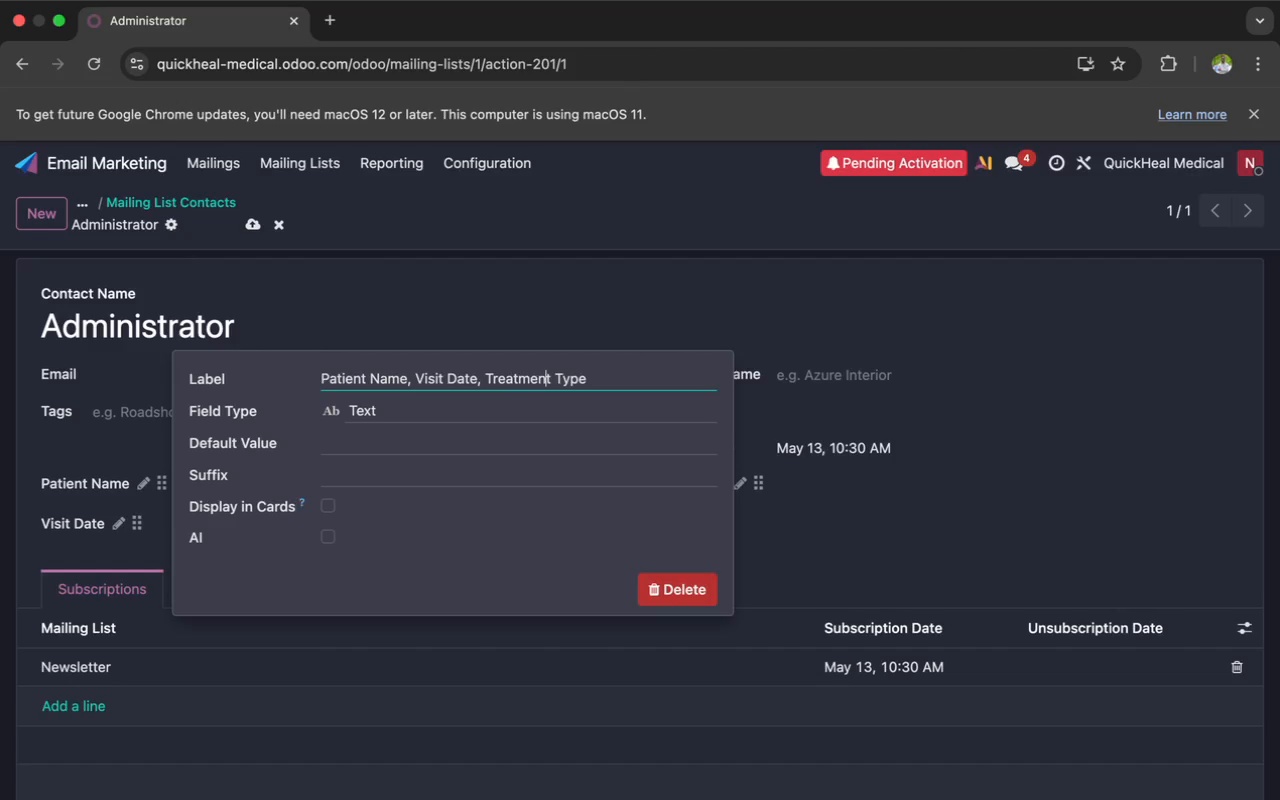 
key(ArrowLeft)
 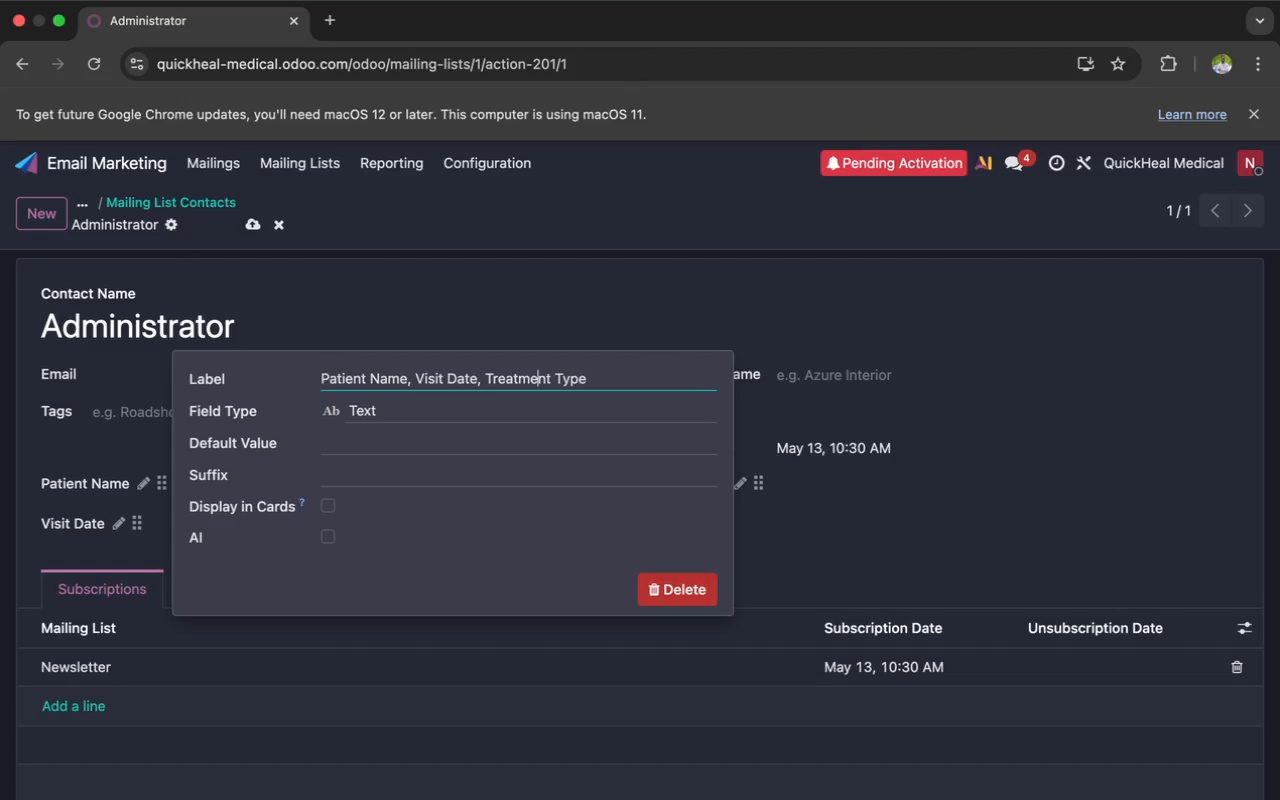 
key(ArrowLeft)
 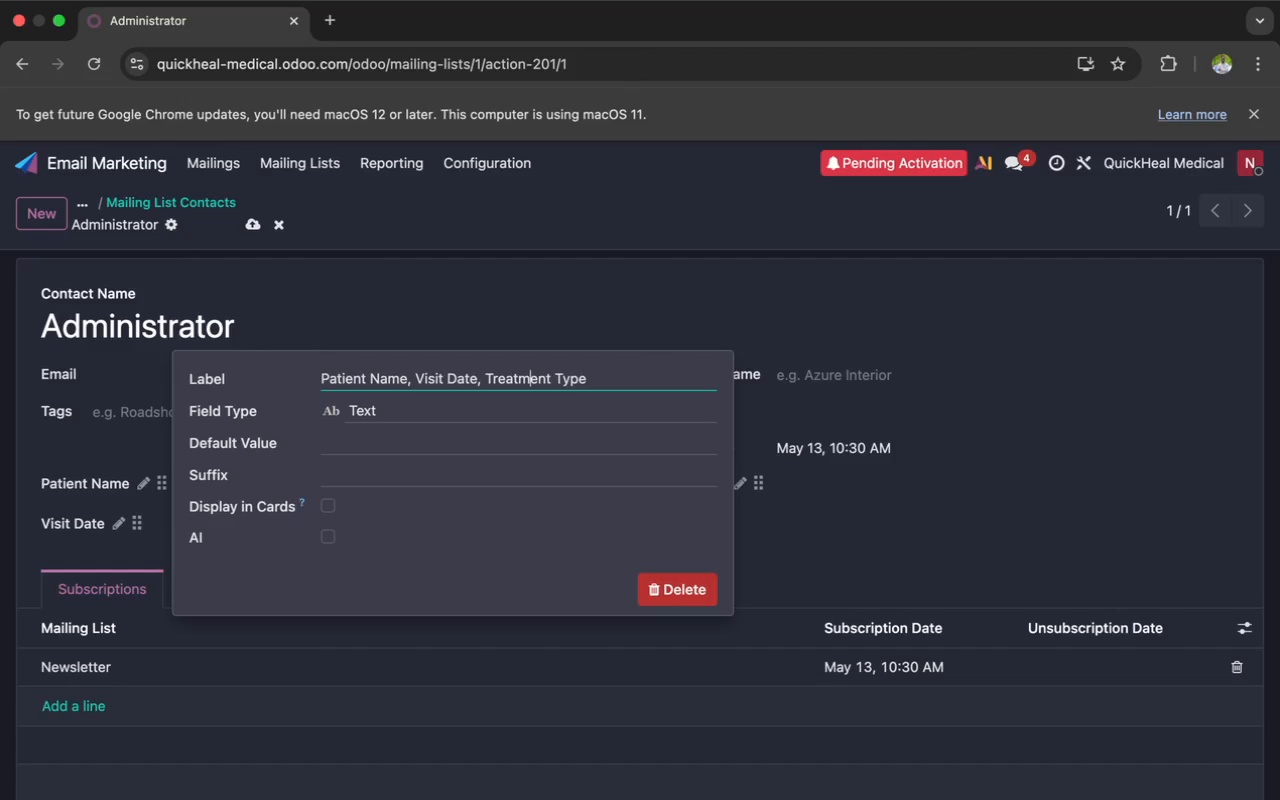 
key(ArrowLeft)
 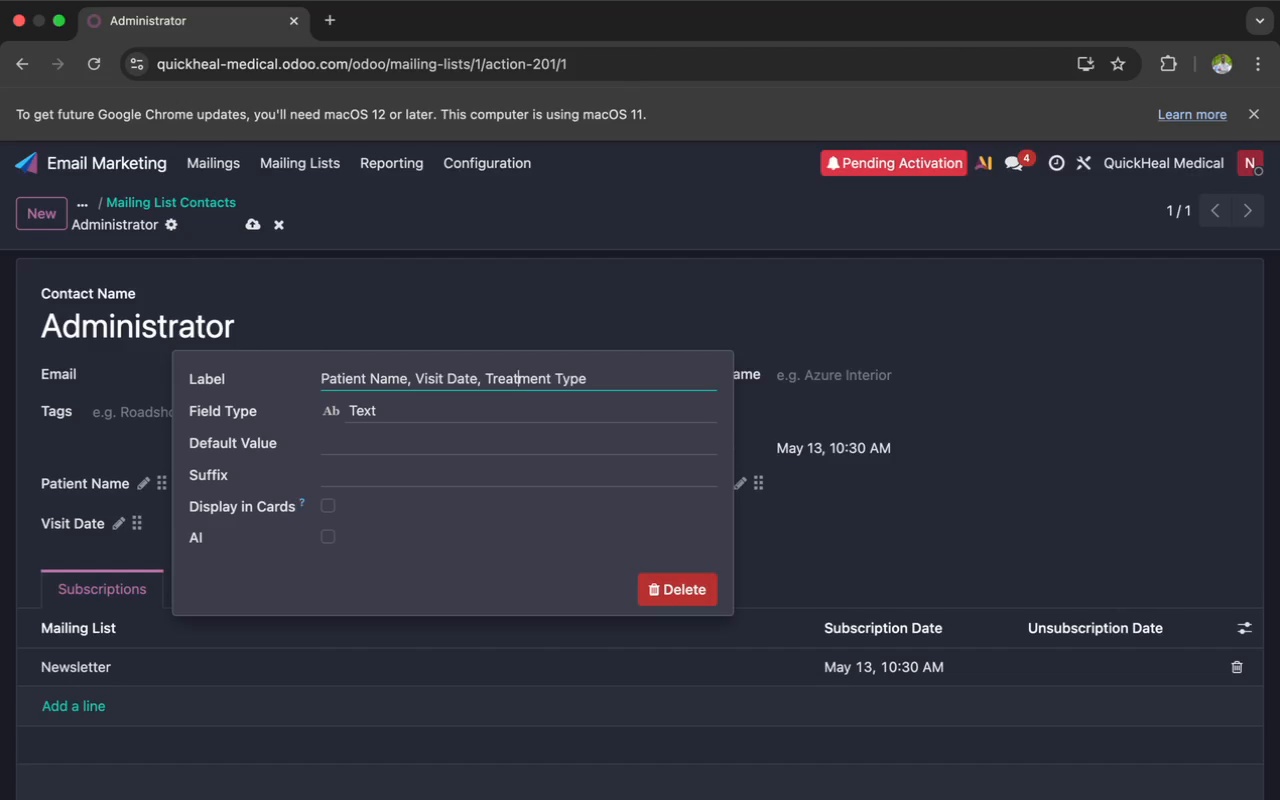 
key(ArrowLeft)
 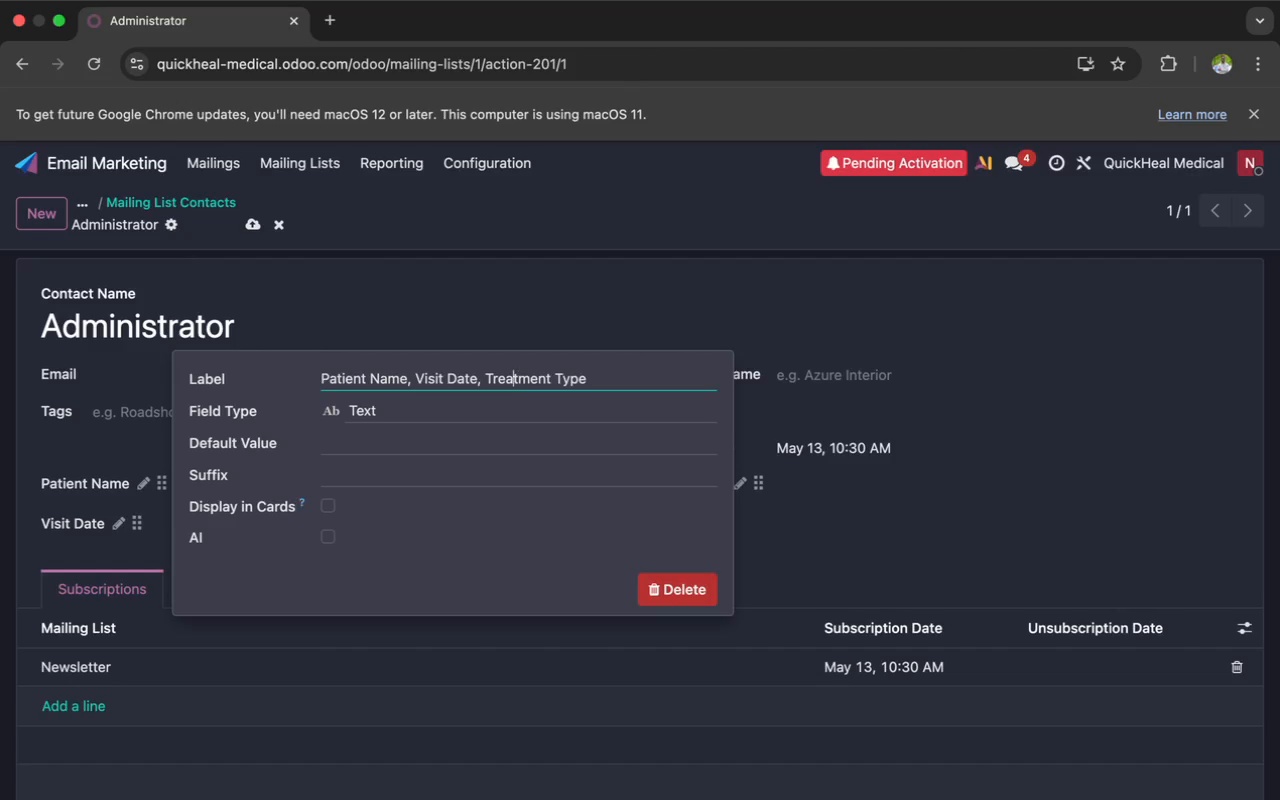 
key(ArrowLeft)
 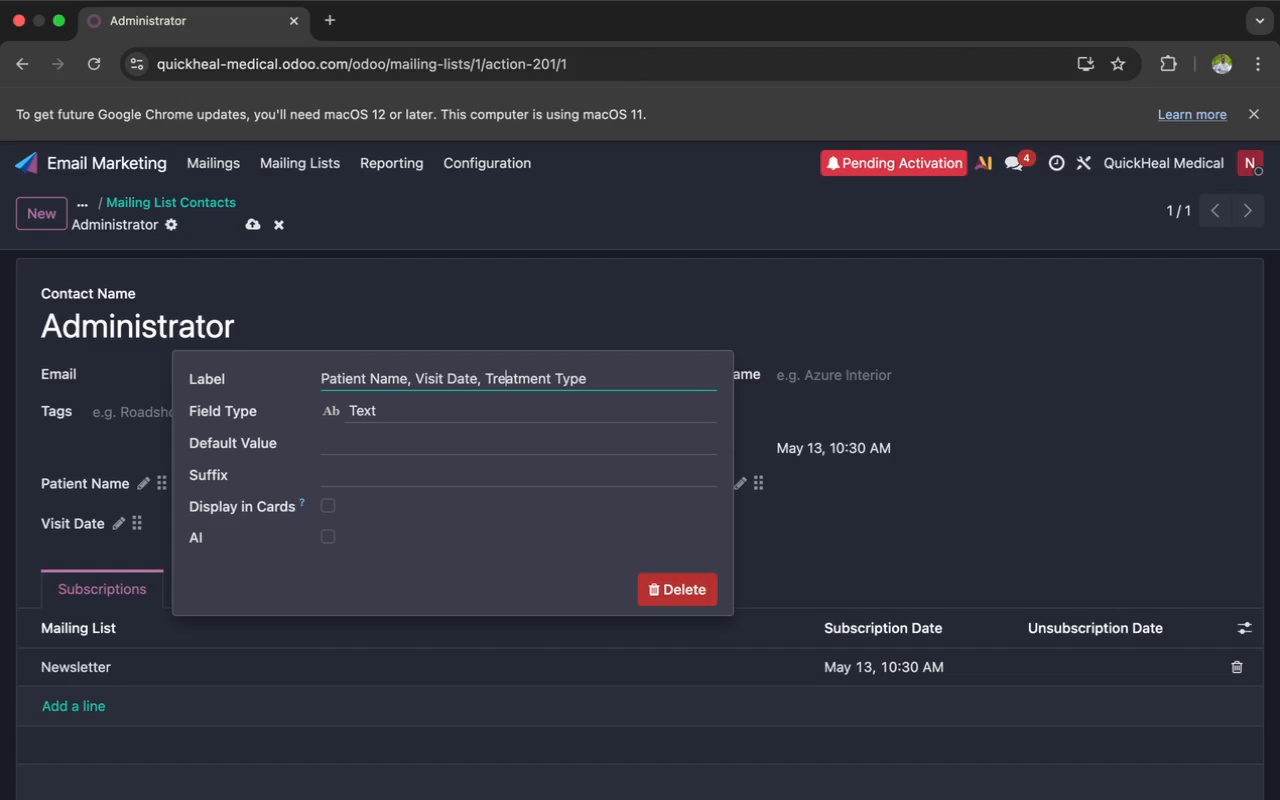 
key(ArrowLeft)
 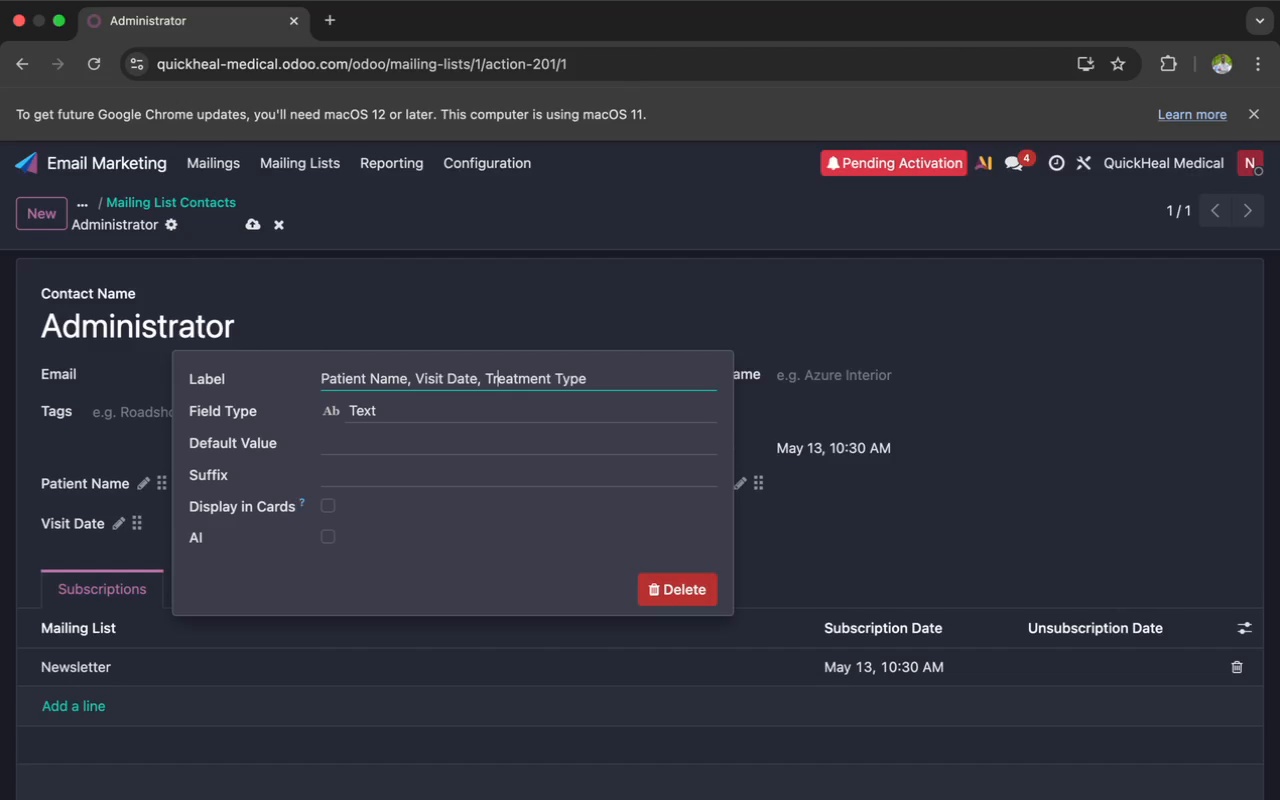 
key(ArrowLeft)
 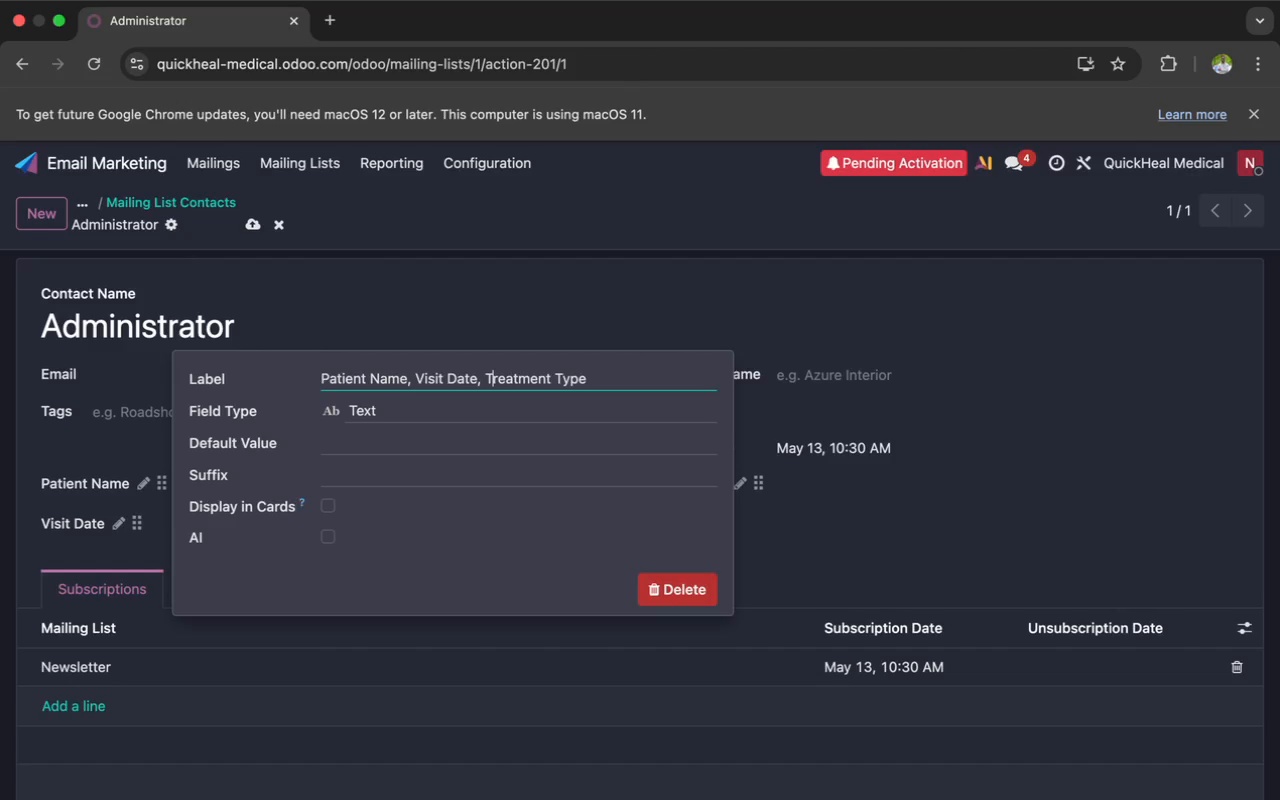 
key(ArrowLeft)
 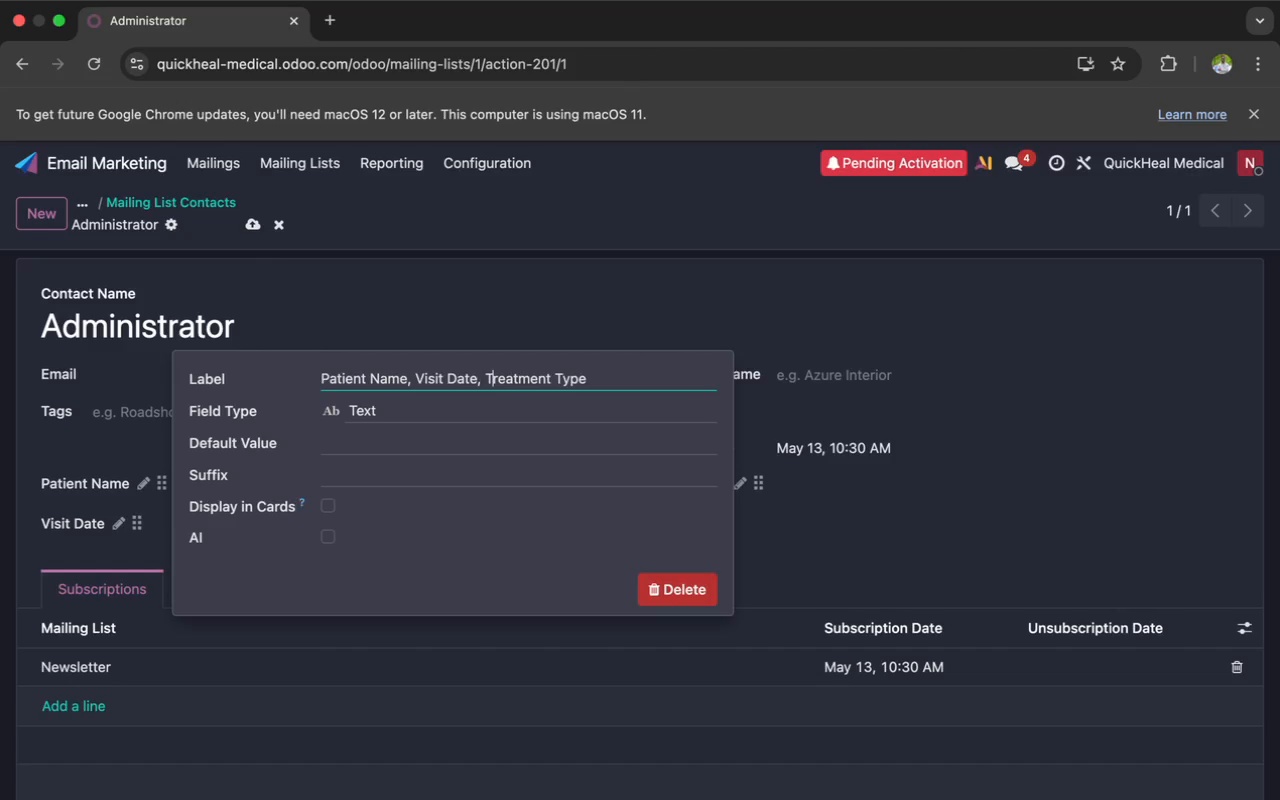 
key(ArrowLeft)
 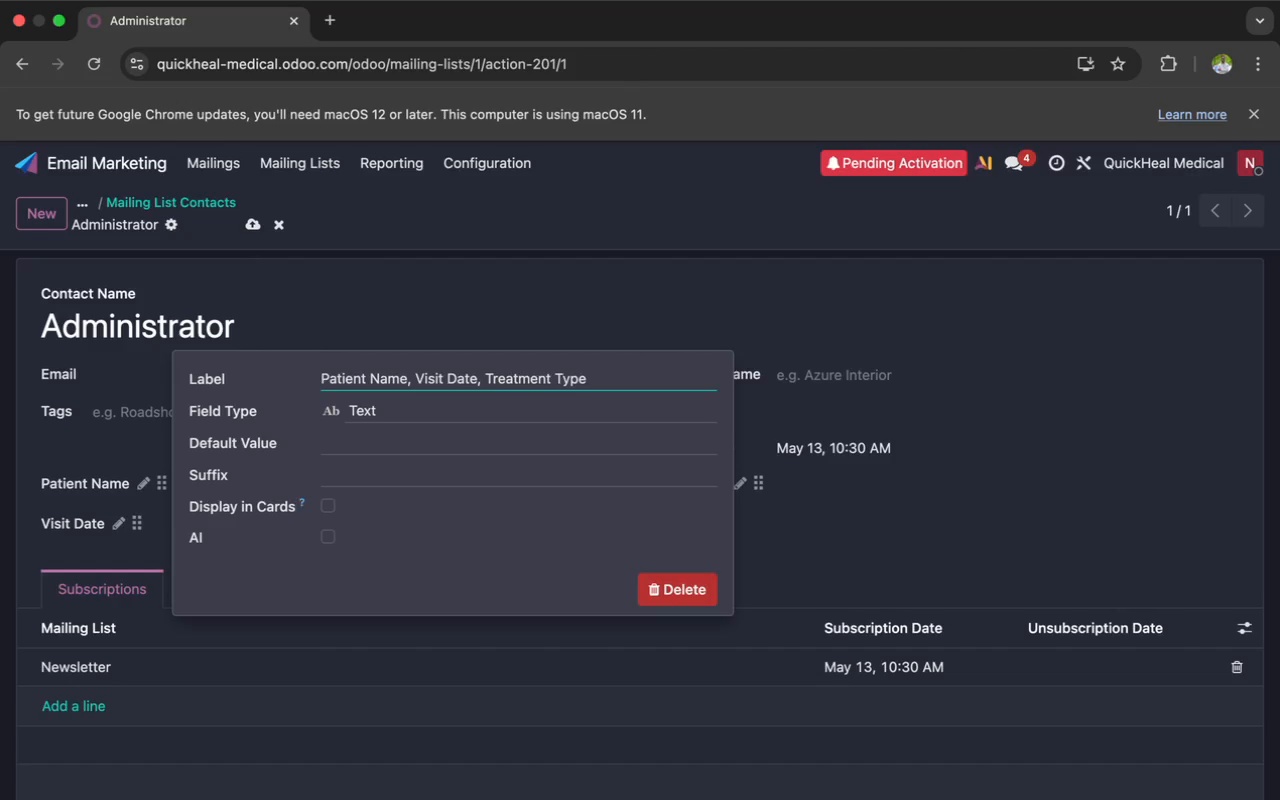 
key(Backspace)
 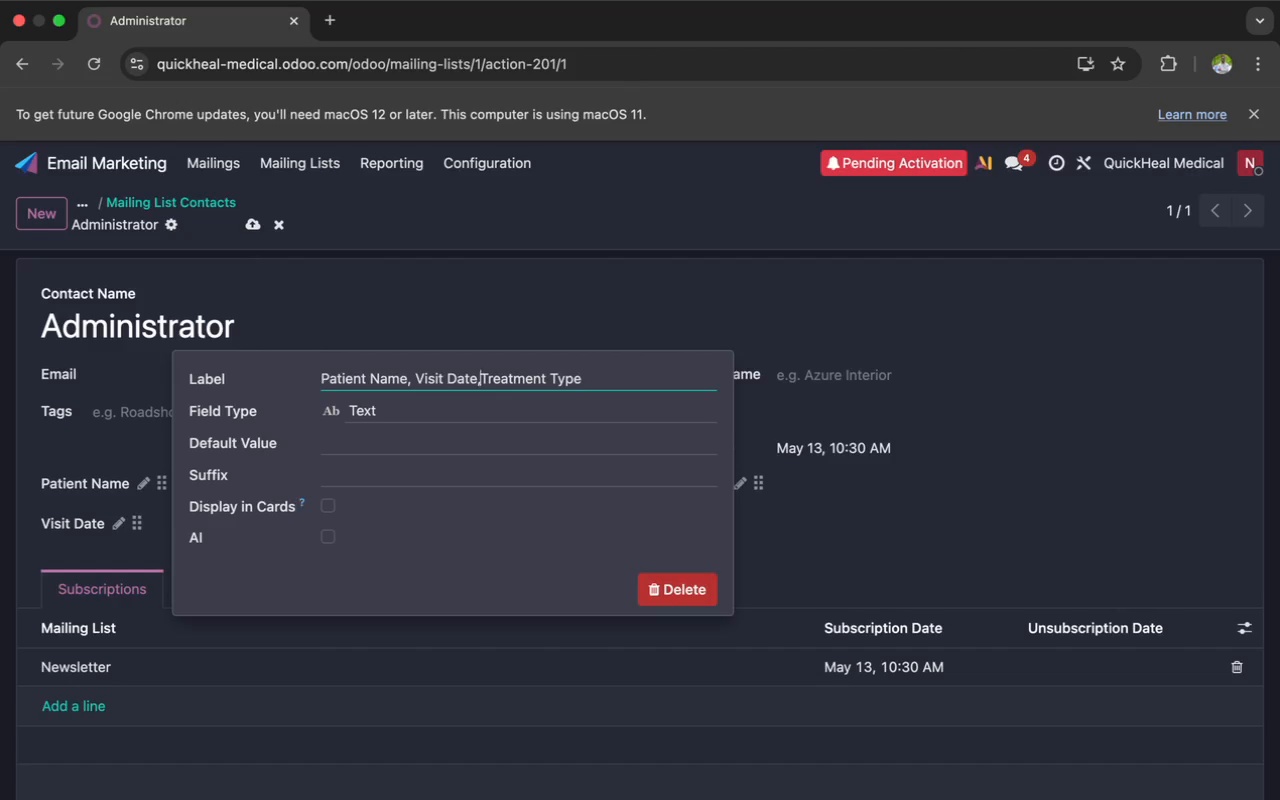 
key(Backspace)
 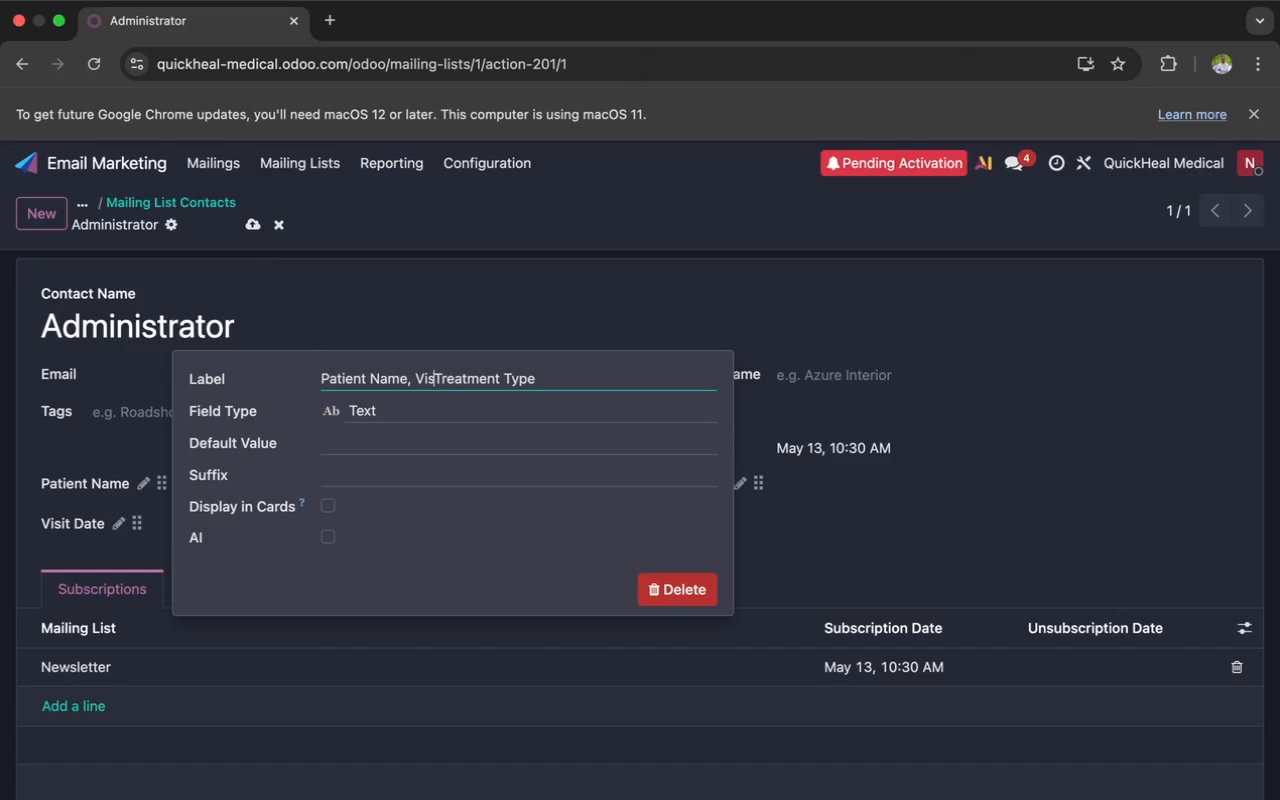 
hold_key(key=Backspace, duration=1.5)
 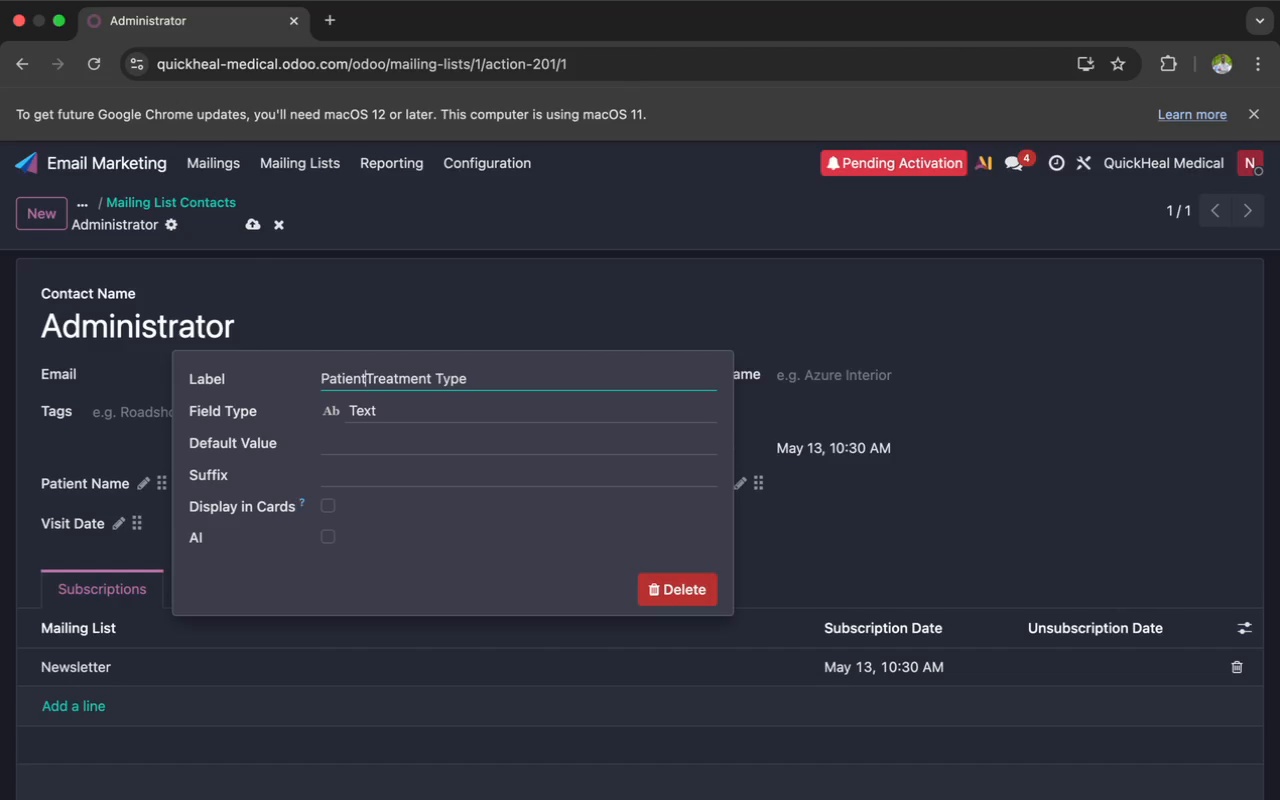 
hold_key(key=Backspace, duration=1.21)
 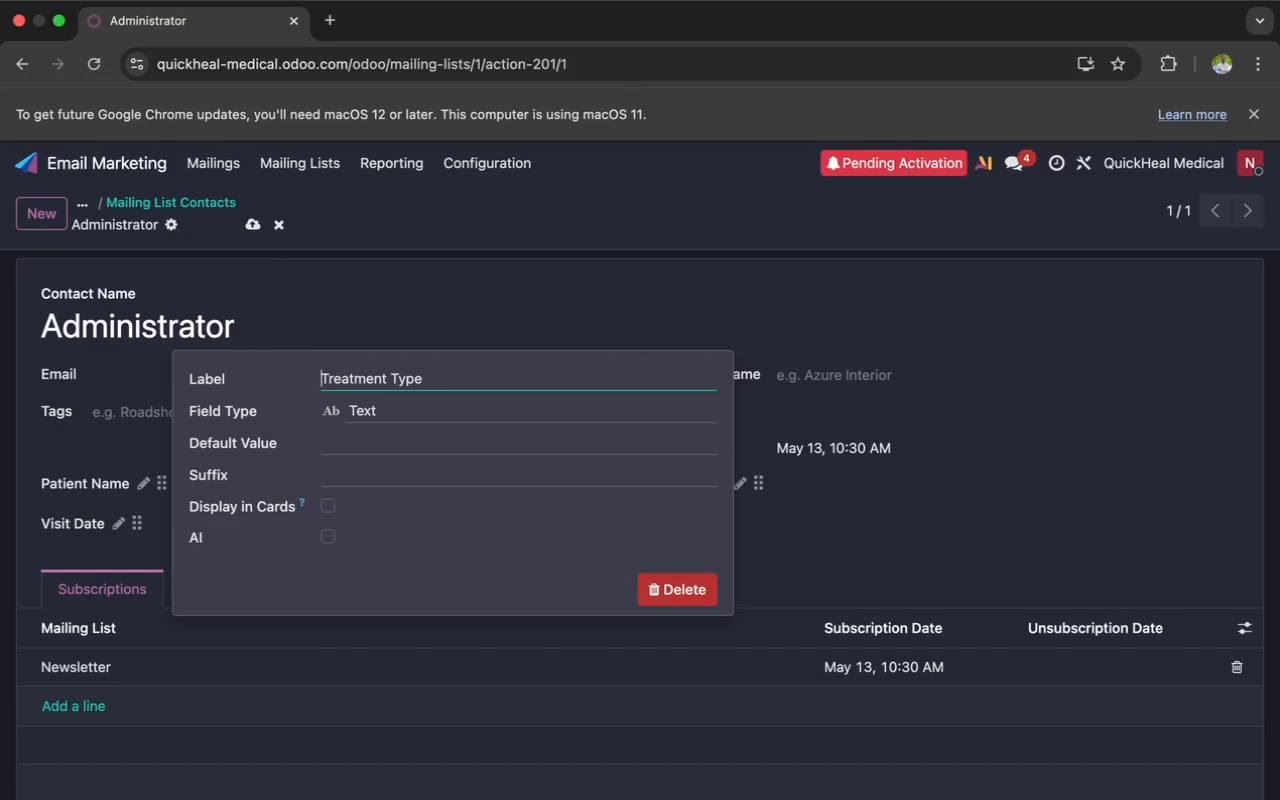 
key(Enter)
 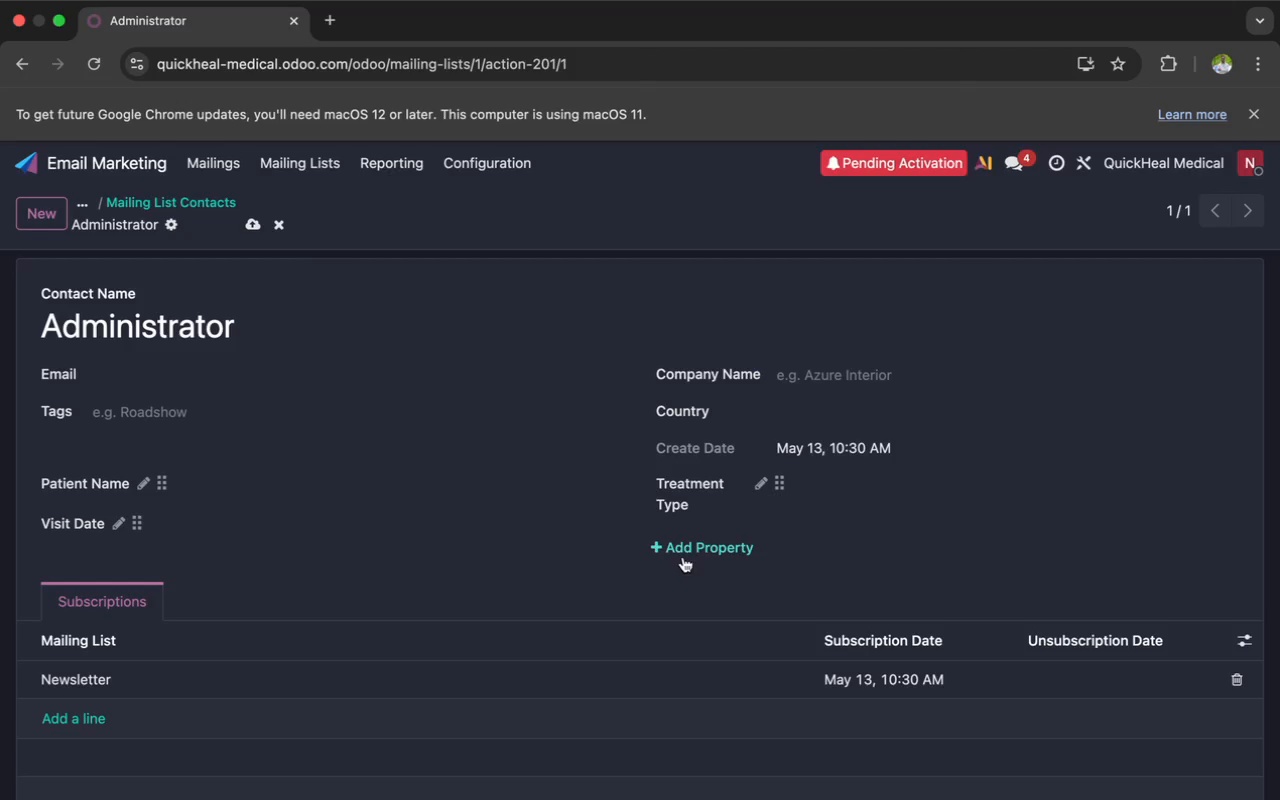 
left_click([674, 552])
 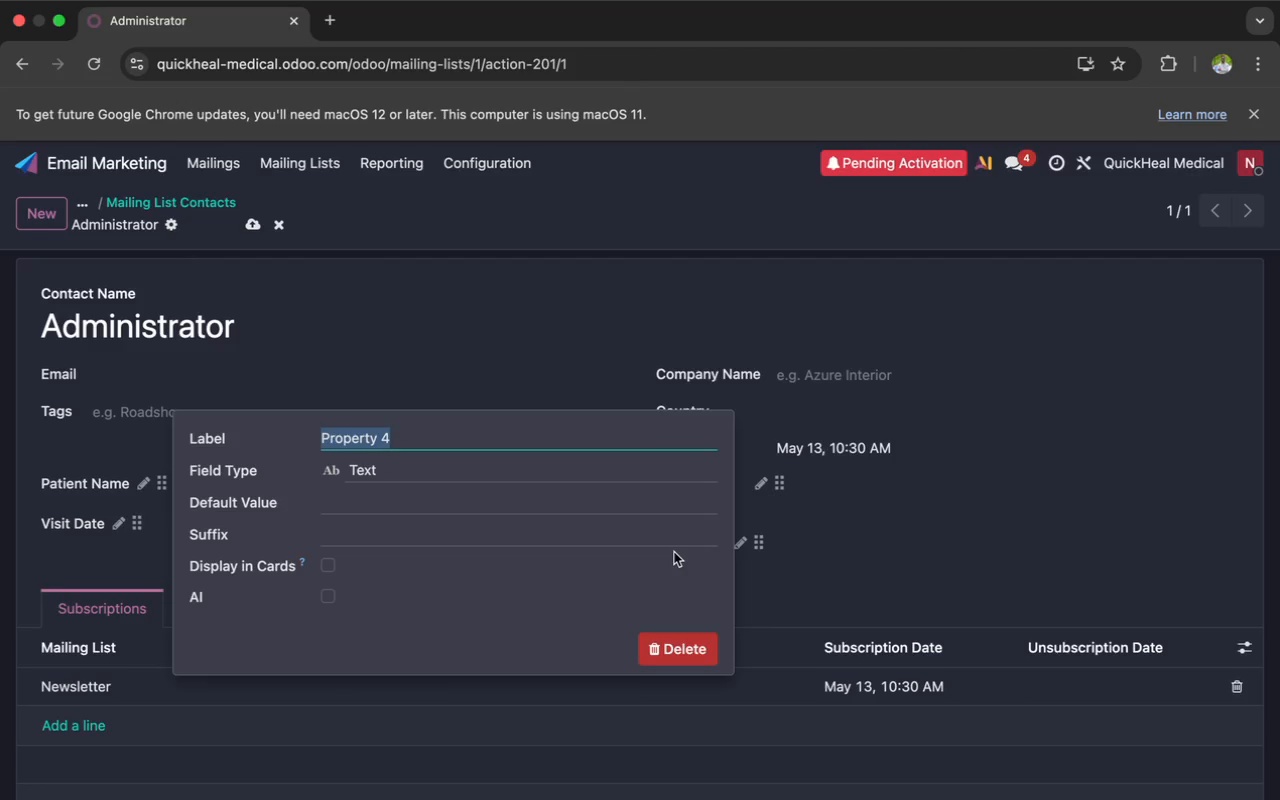 
key(Meta+V)
 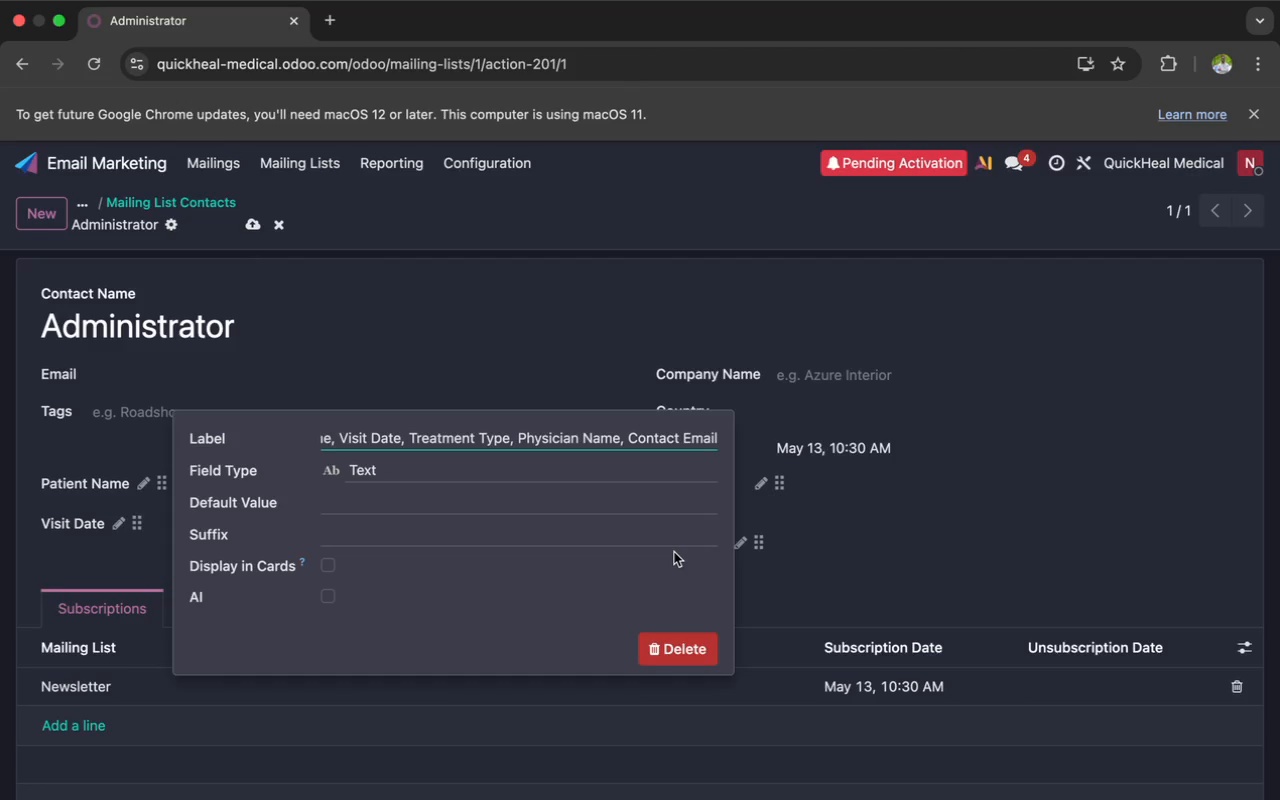 
hold_key(key=Backspace, duration=0.35)
 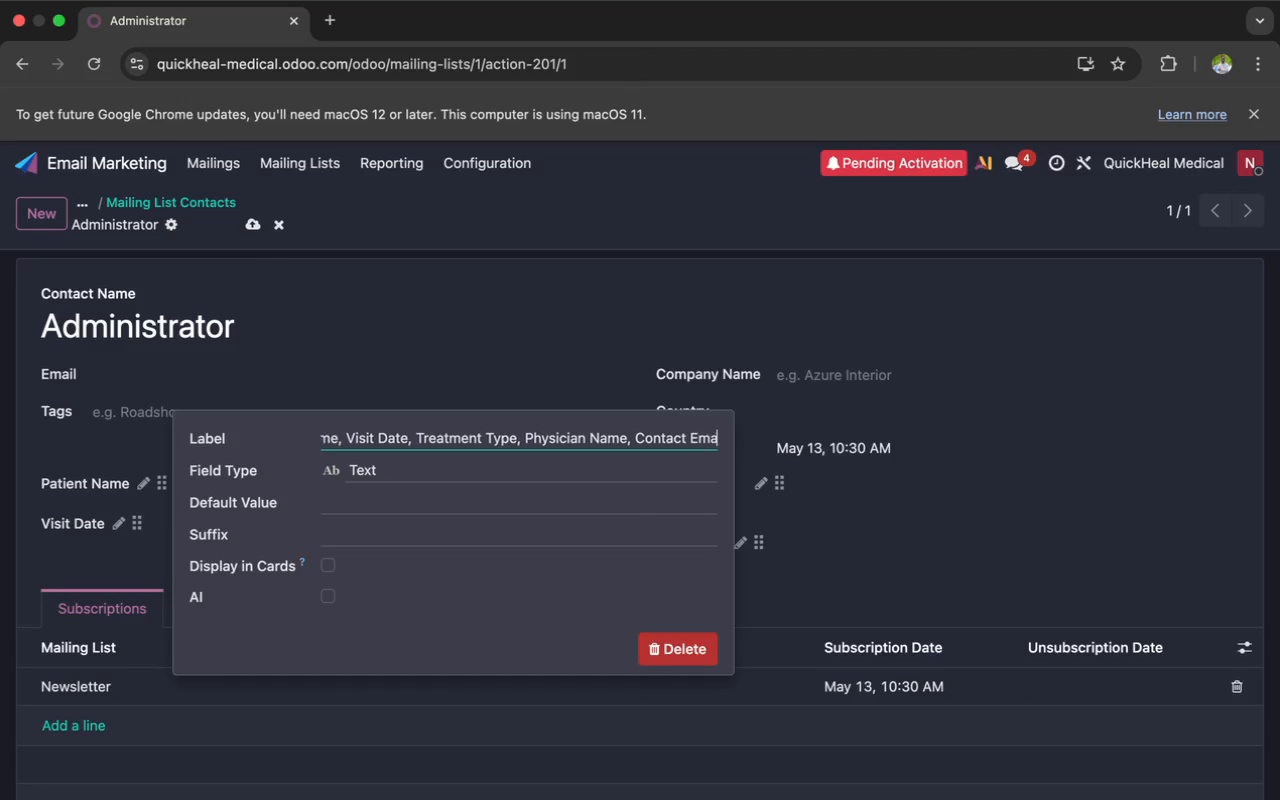 
key(Backspace)
 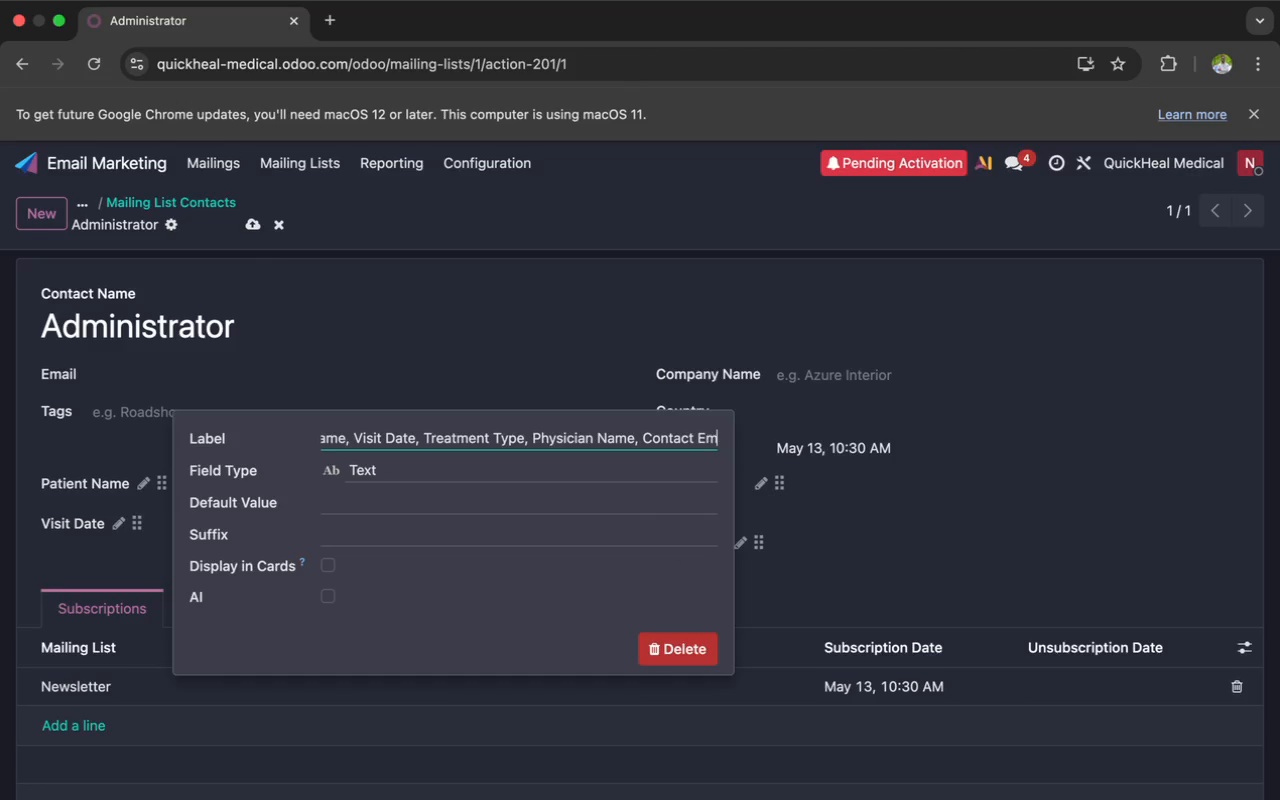 
key(Backspace)
 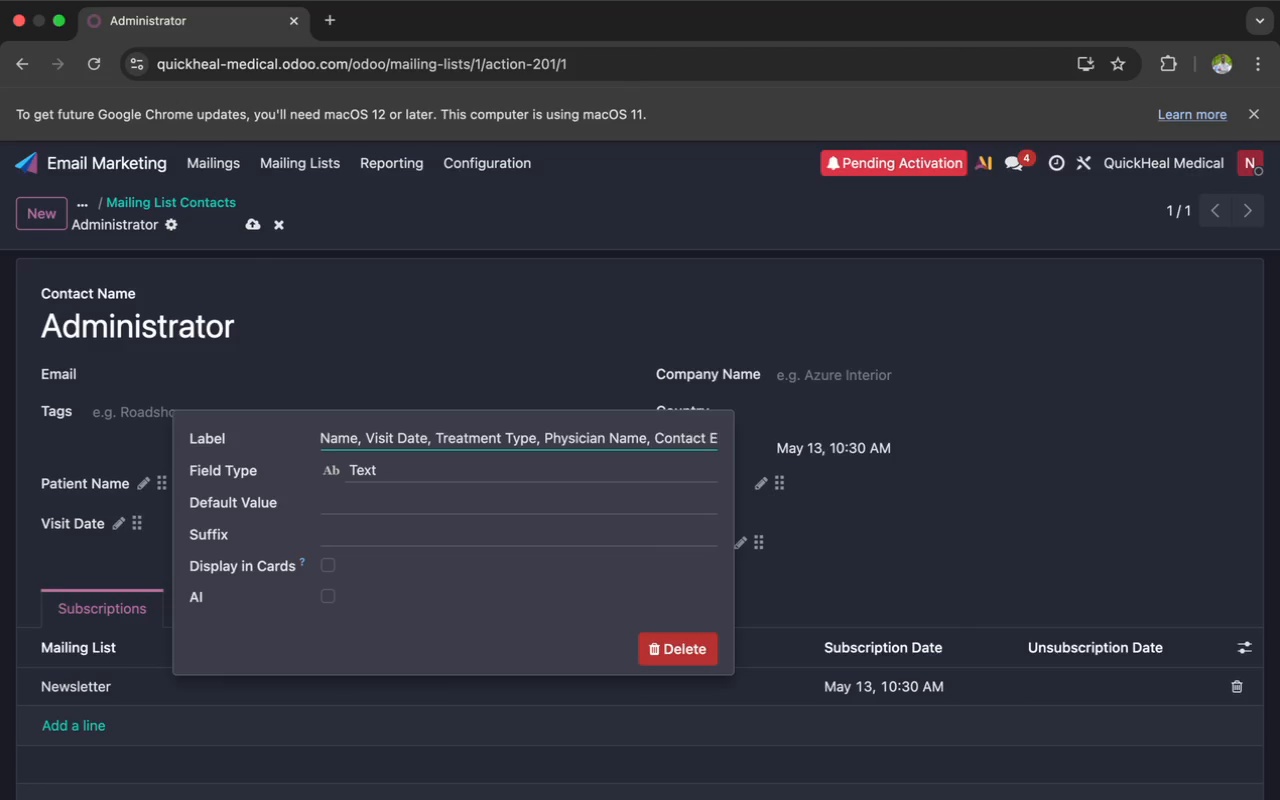 
hold_key(key=Backspace, duration=0.39)
 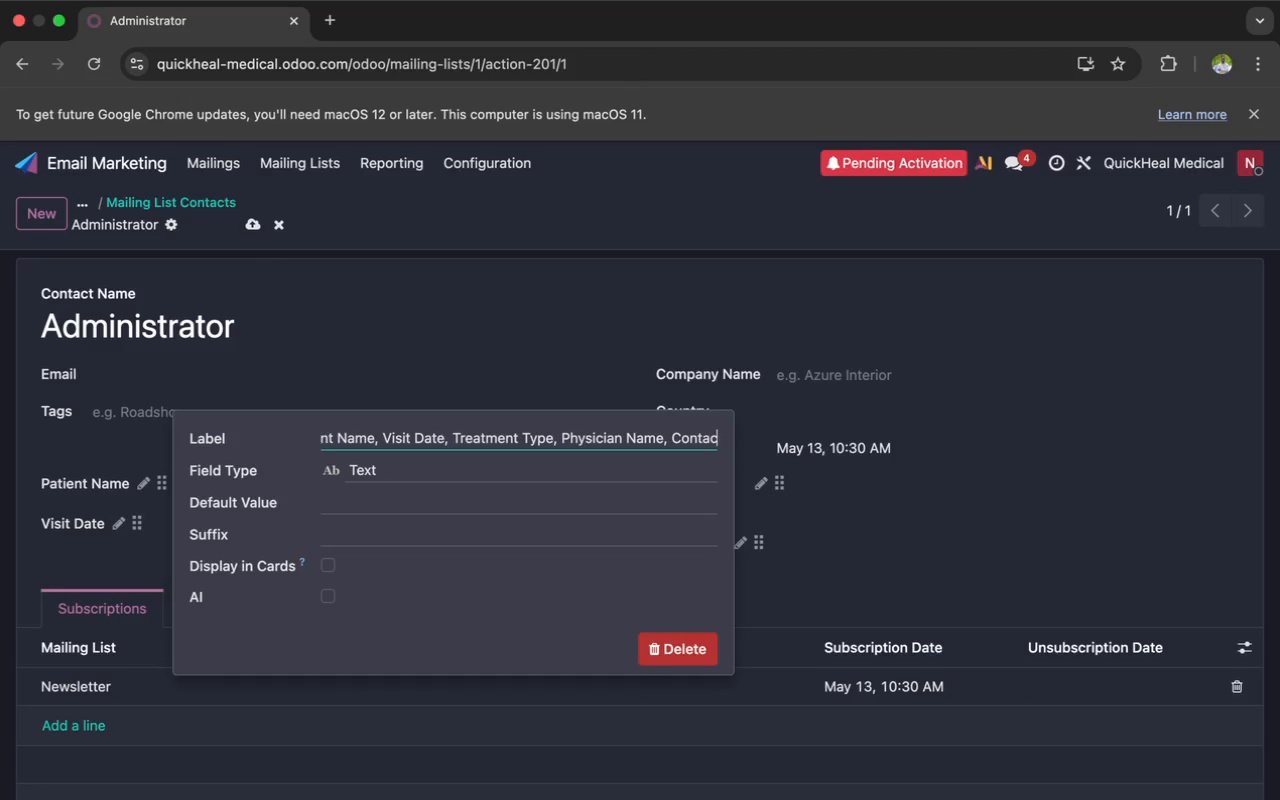 
key(Backspace)
 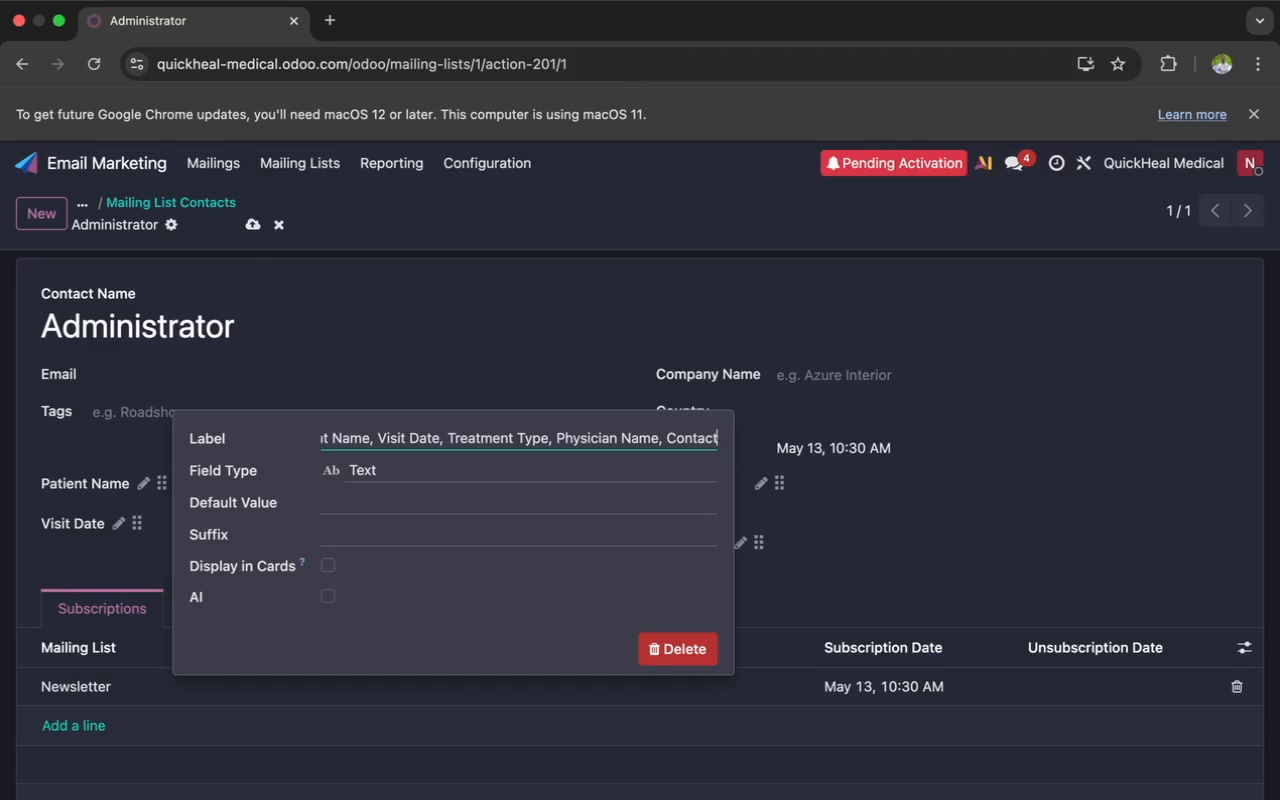 
key(Backspace)
 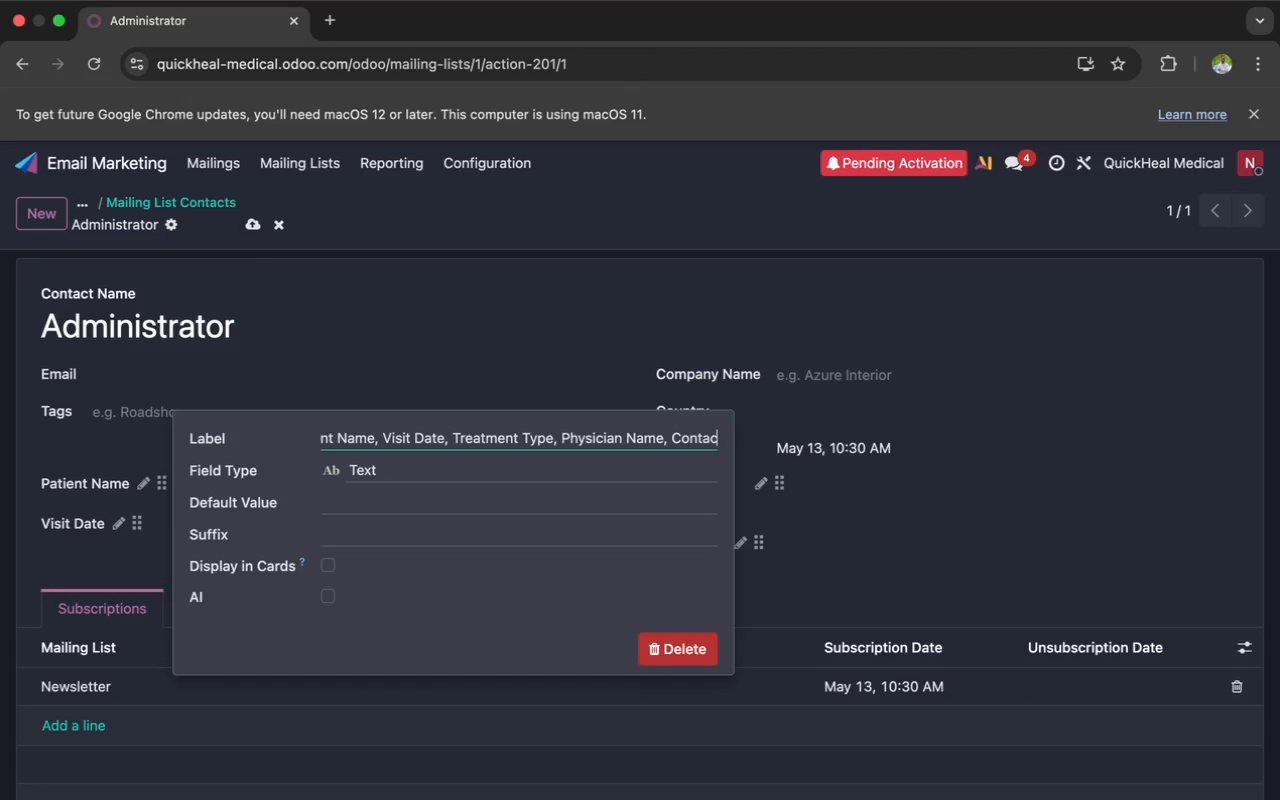 
key(Backspace)
 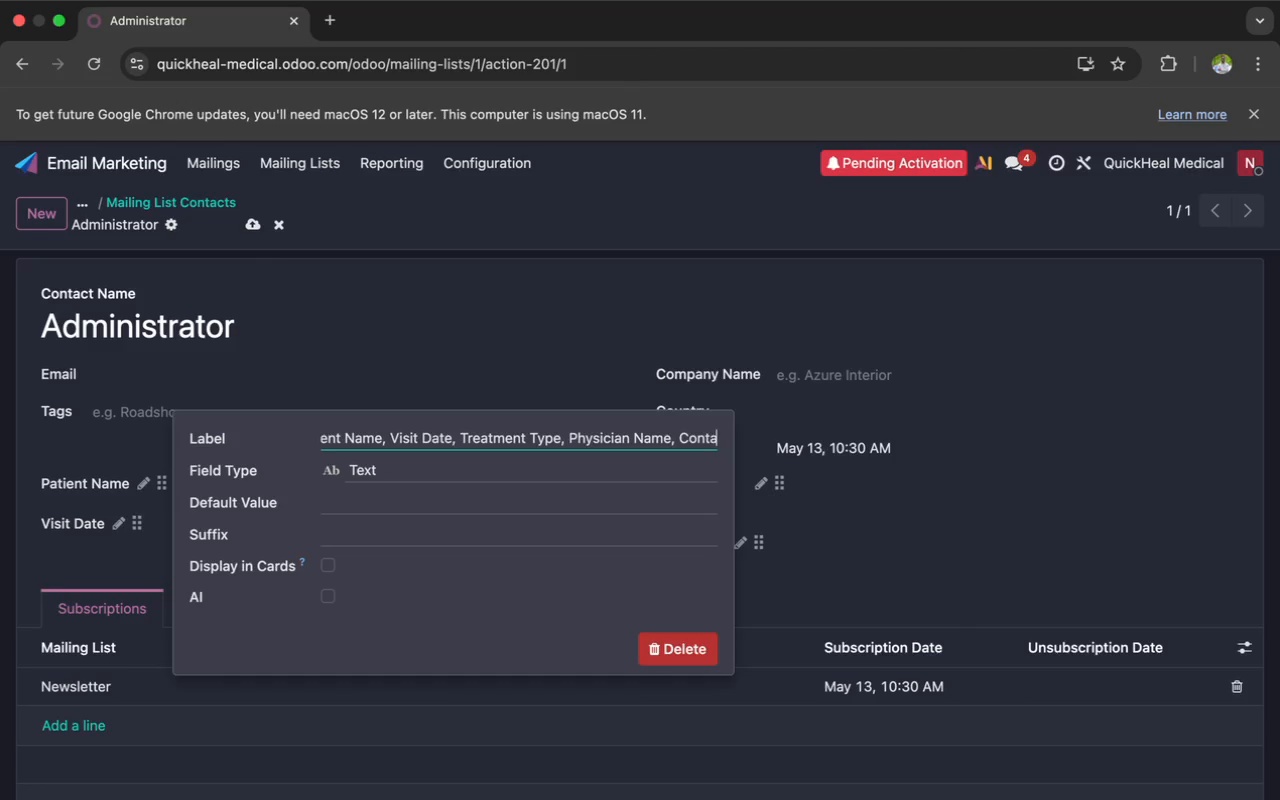 
key(Backspace)
 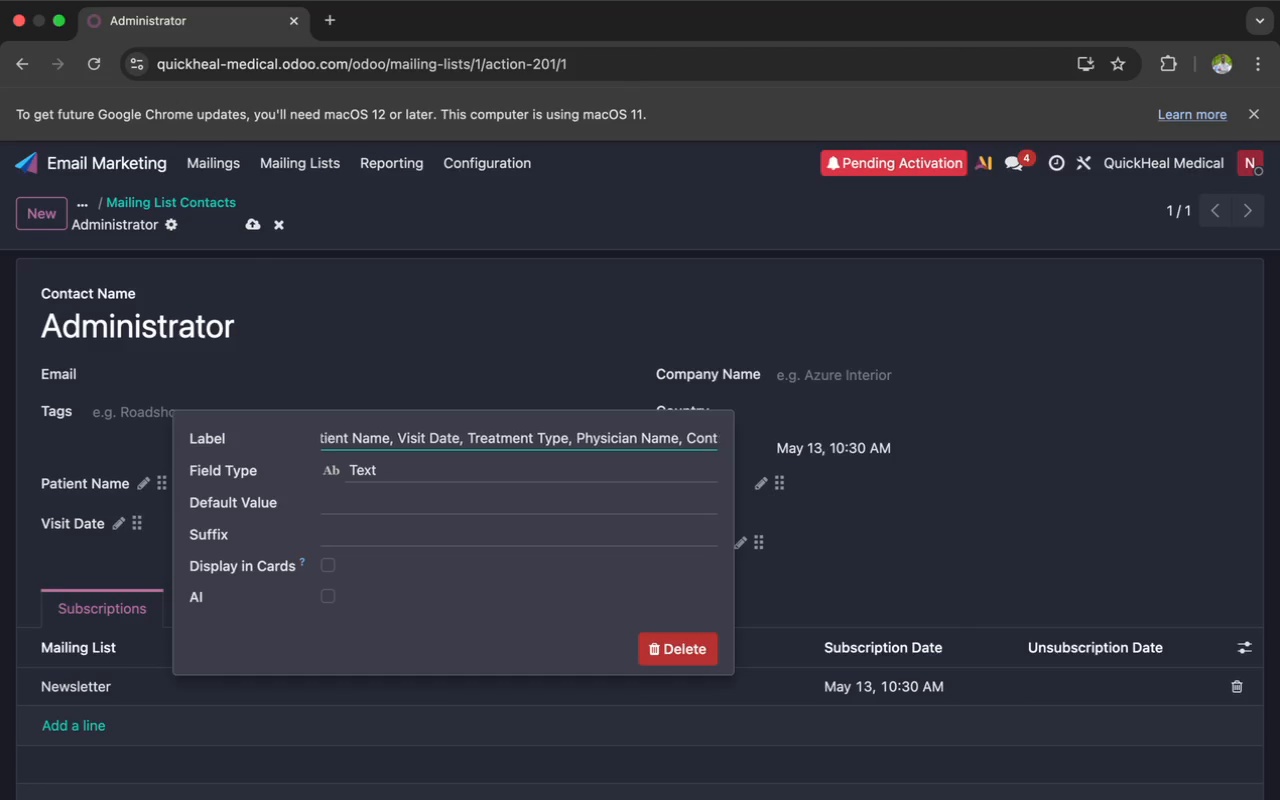 
key(Backspace)
 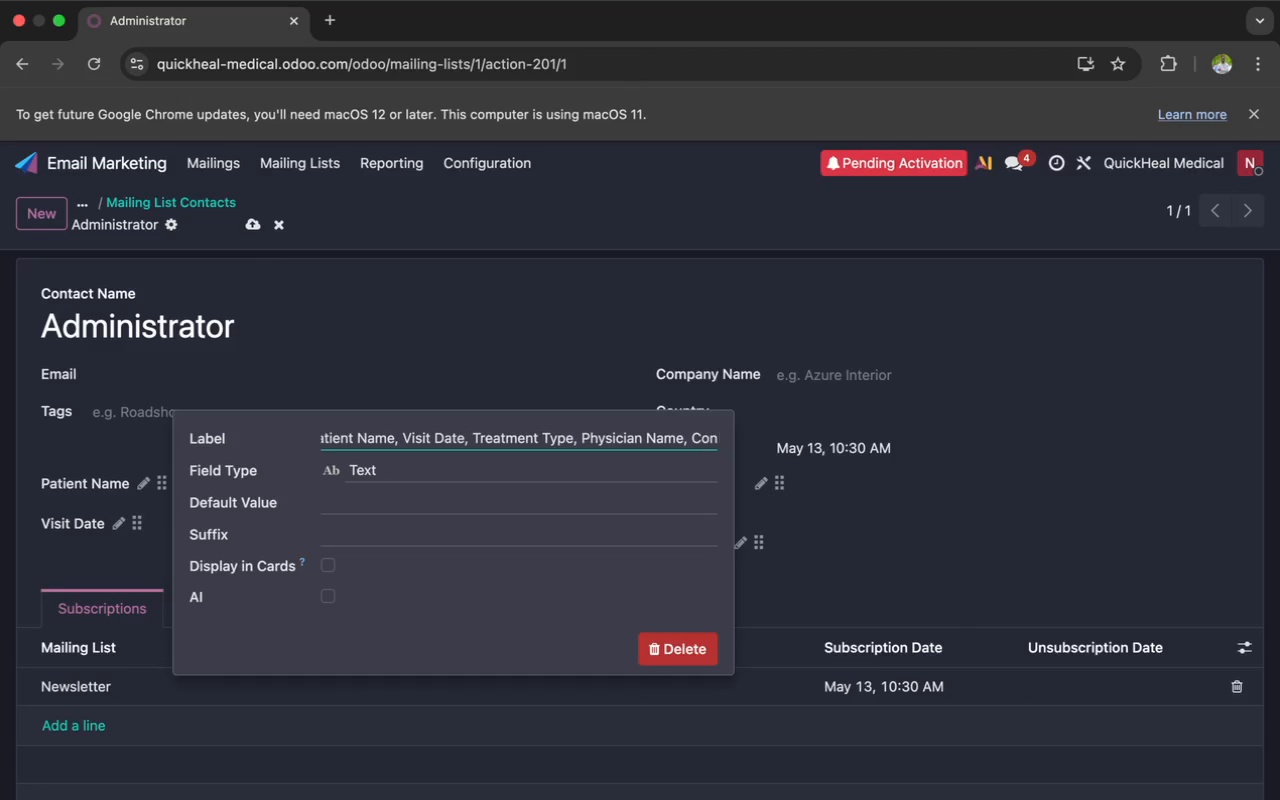 
key(Backspace)
 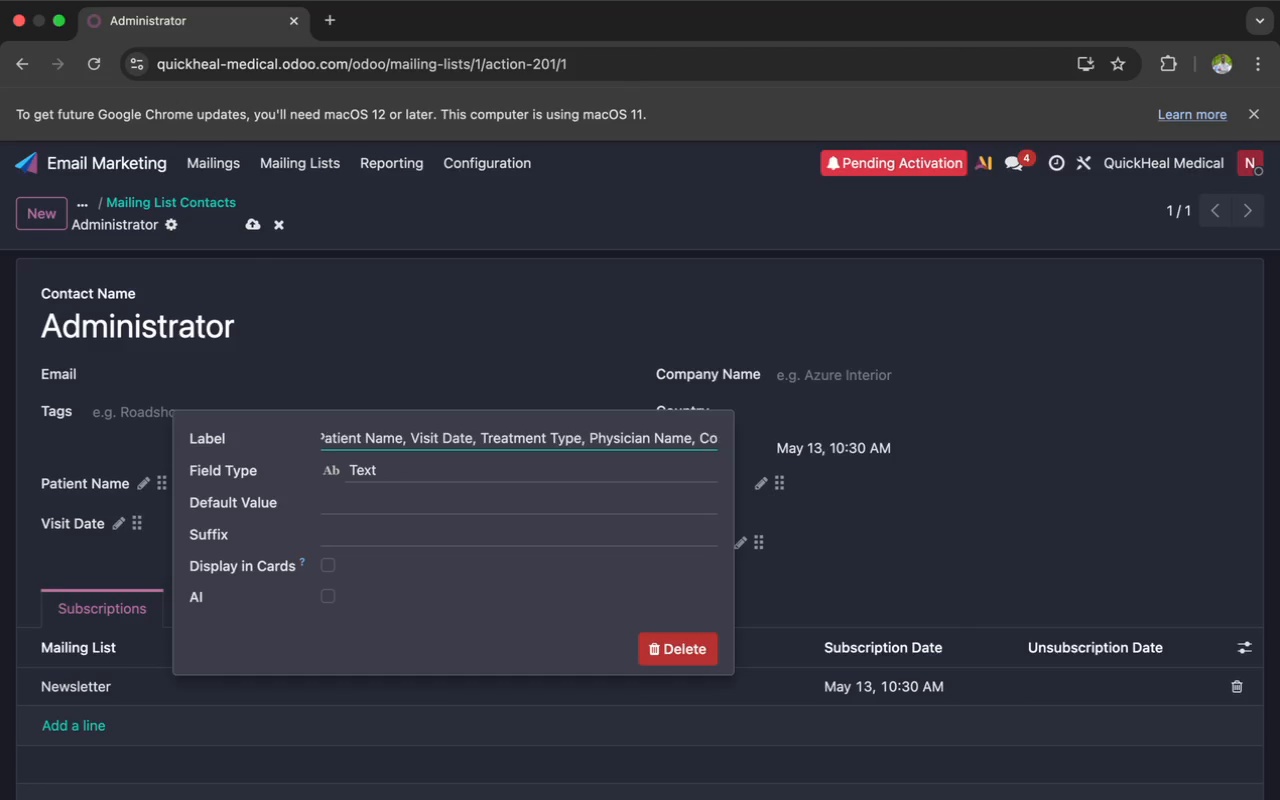 
key(Backspace)
 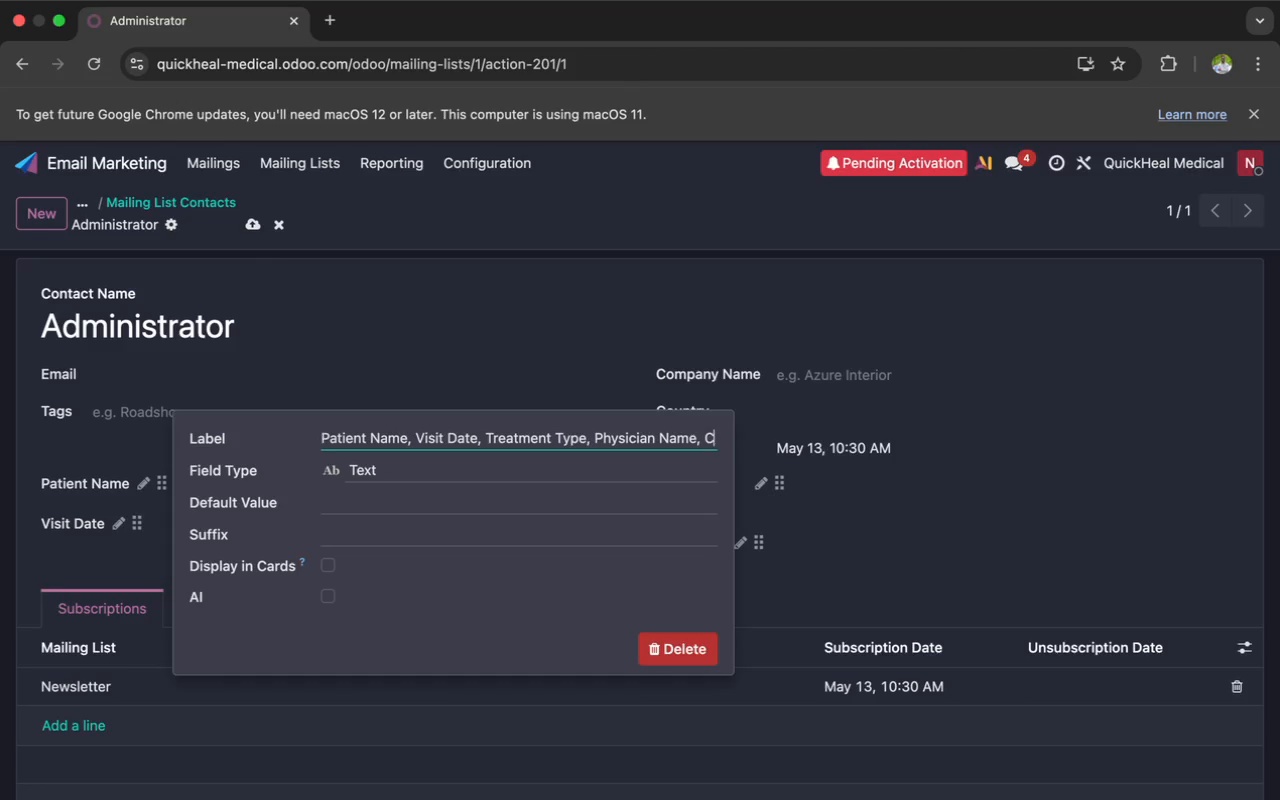 
key(Backspace)
 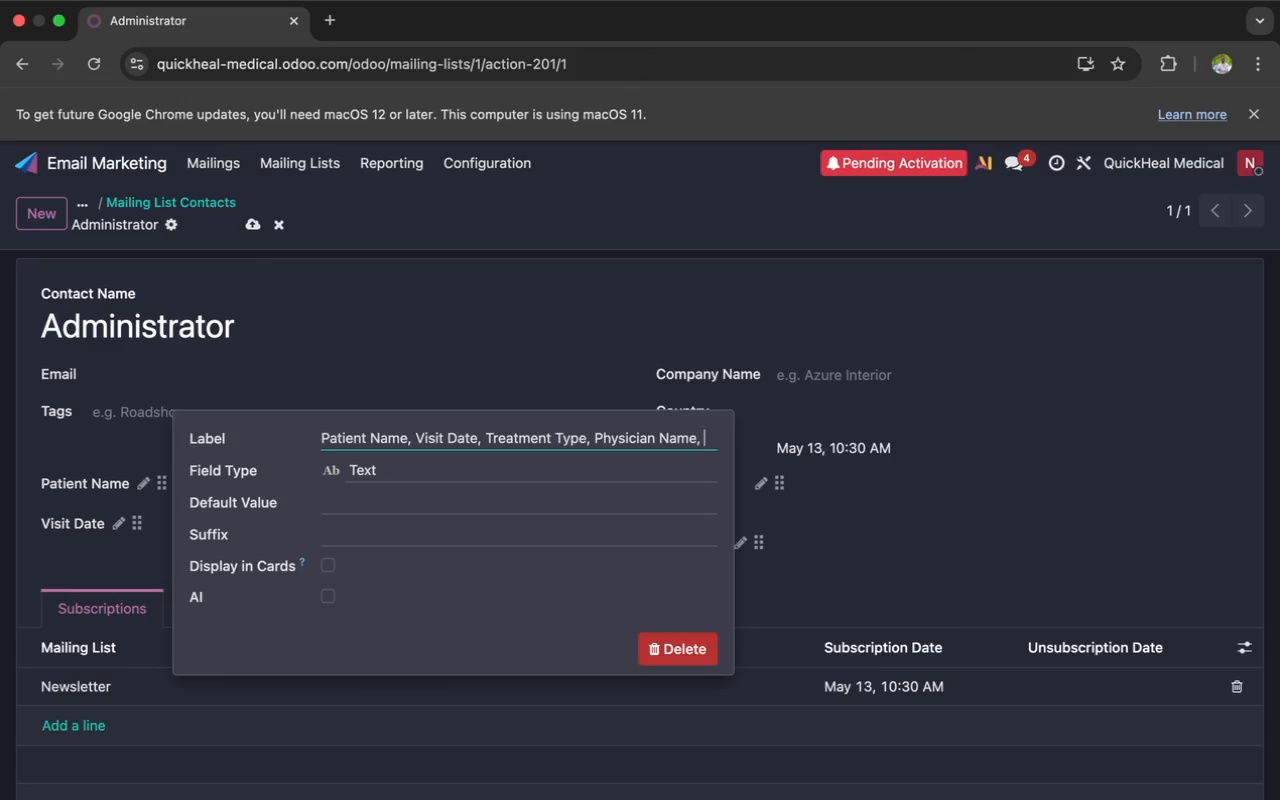 
key(Backspace)
 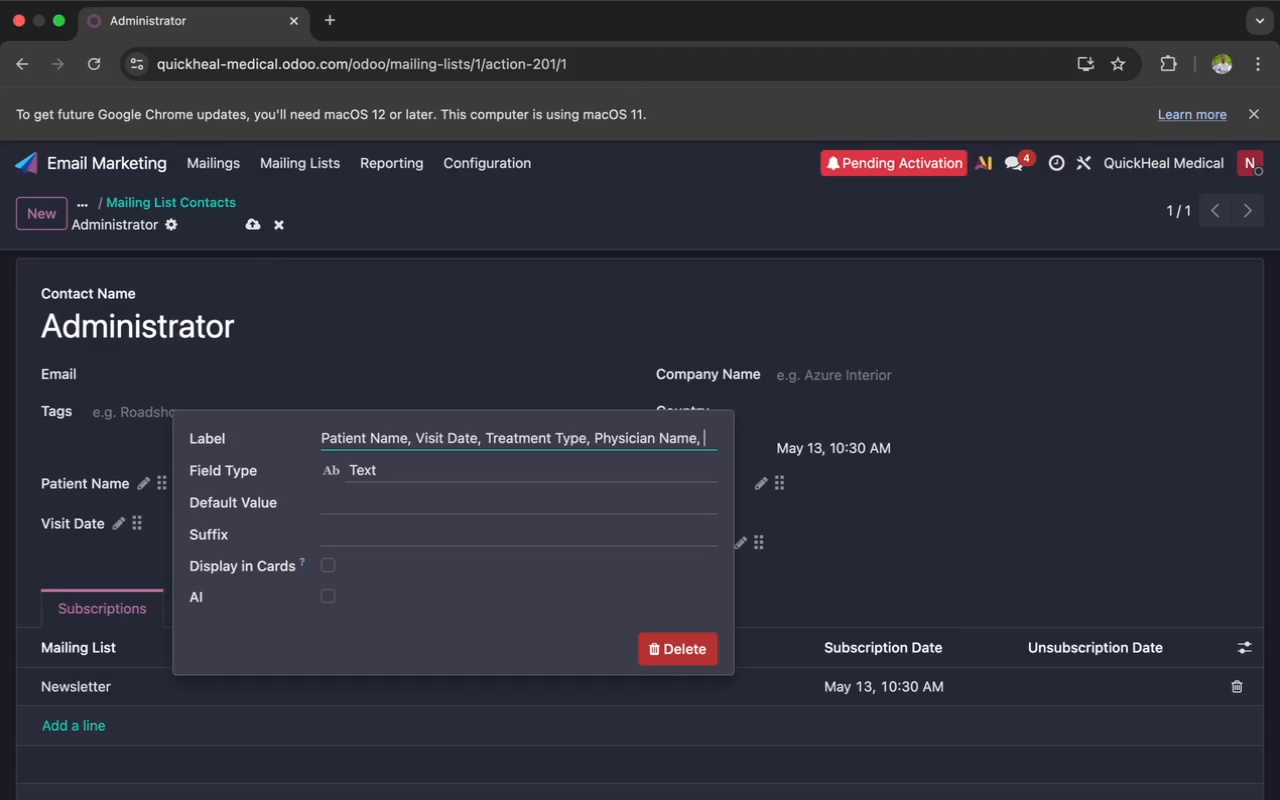 
key(Backspace)
 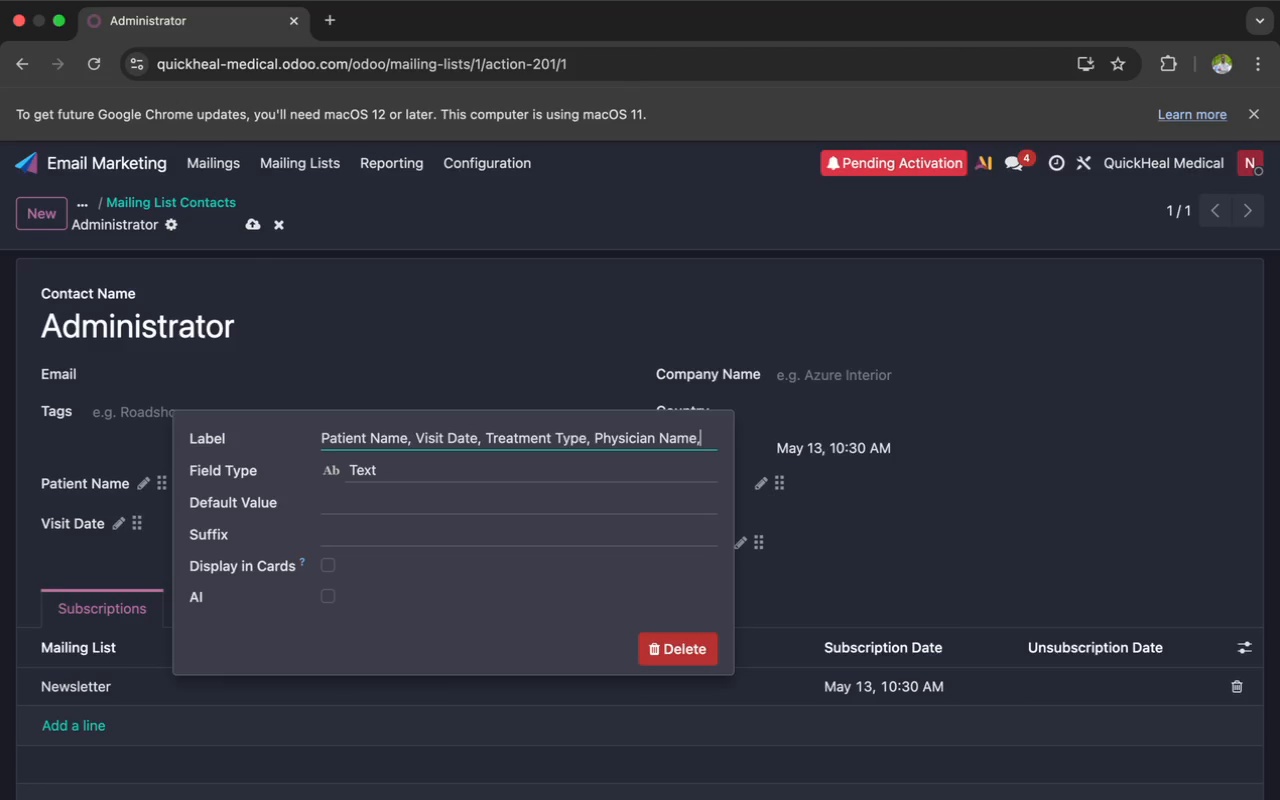 
key(Backspace)
 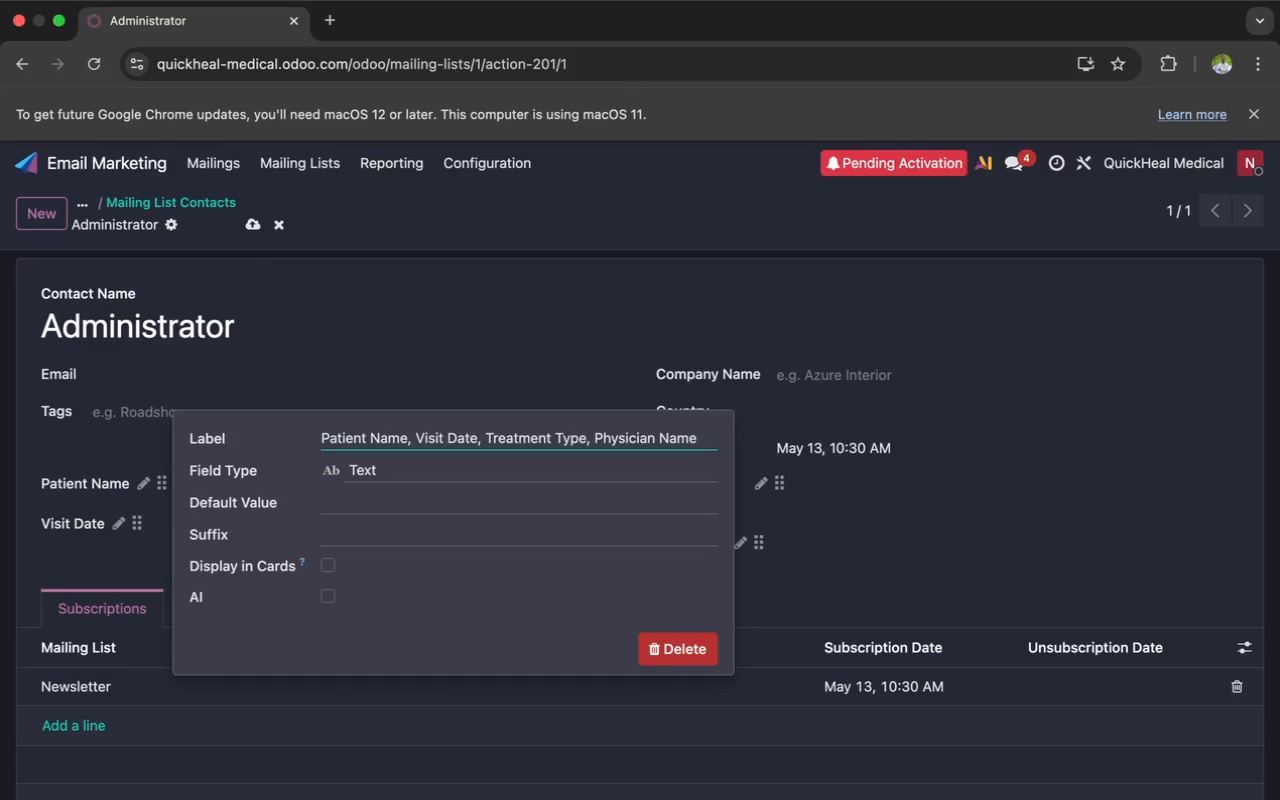 
key(ArrowLeft)
 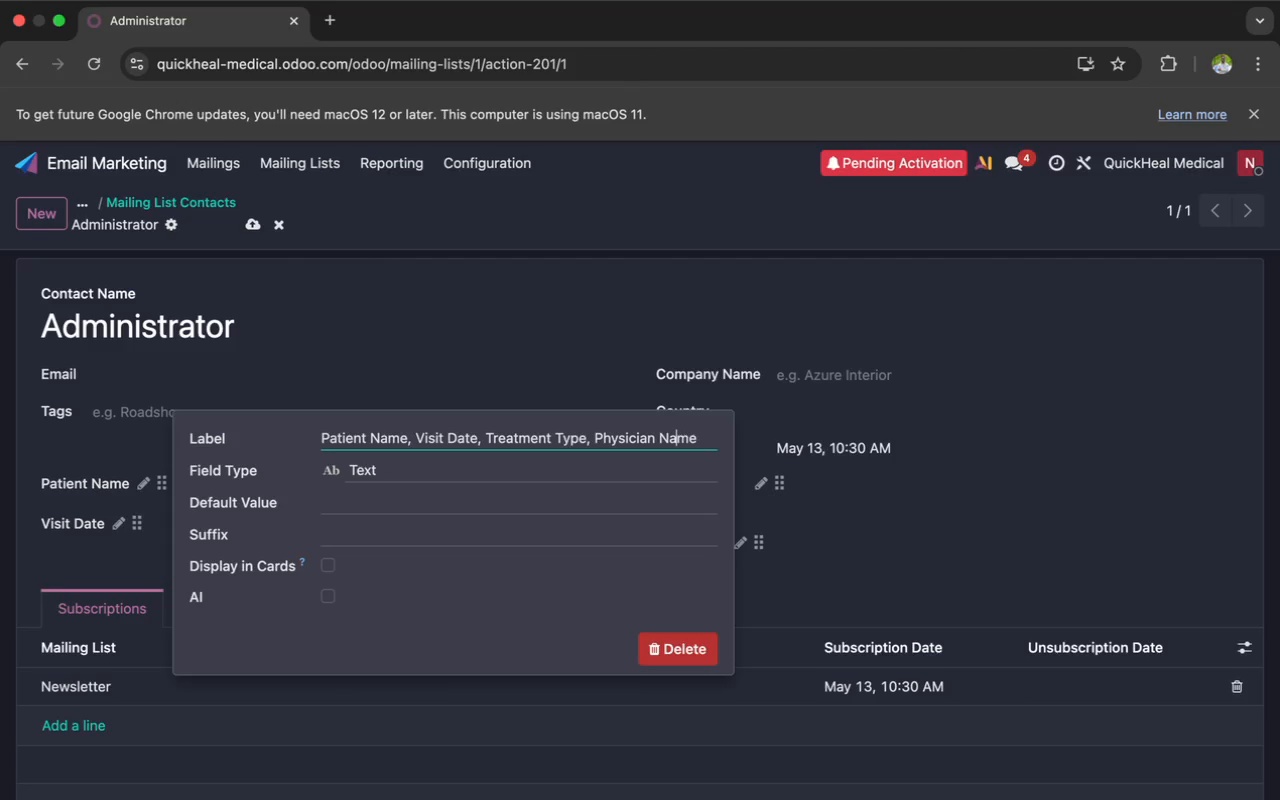 
hold_key(key=ArrowLeft, duration=0.64)
 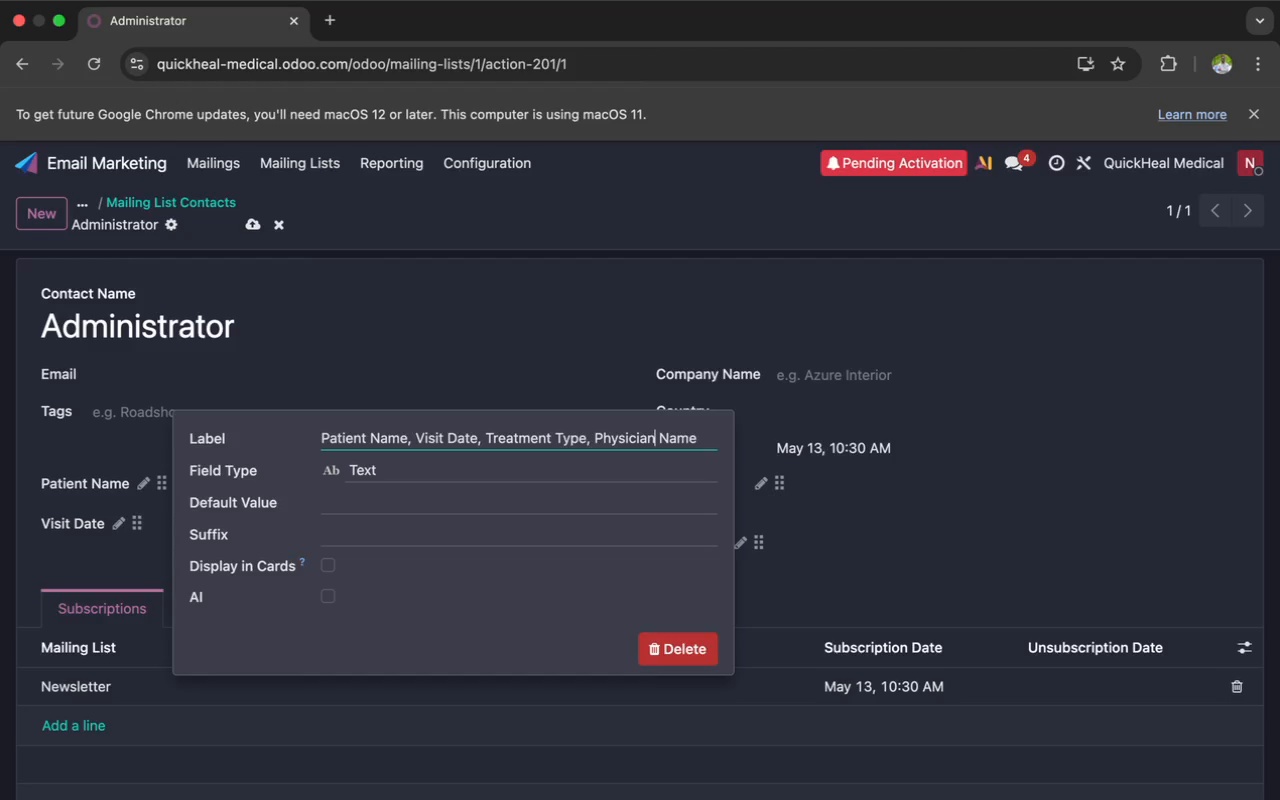 
hold_key(key=ArrowLeft, duration=0.45)
 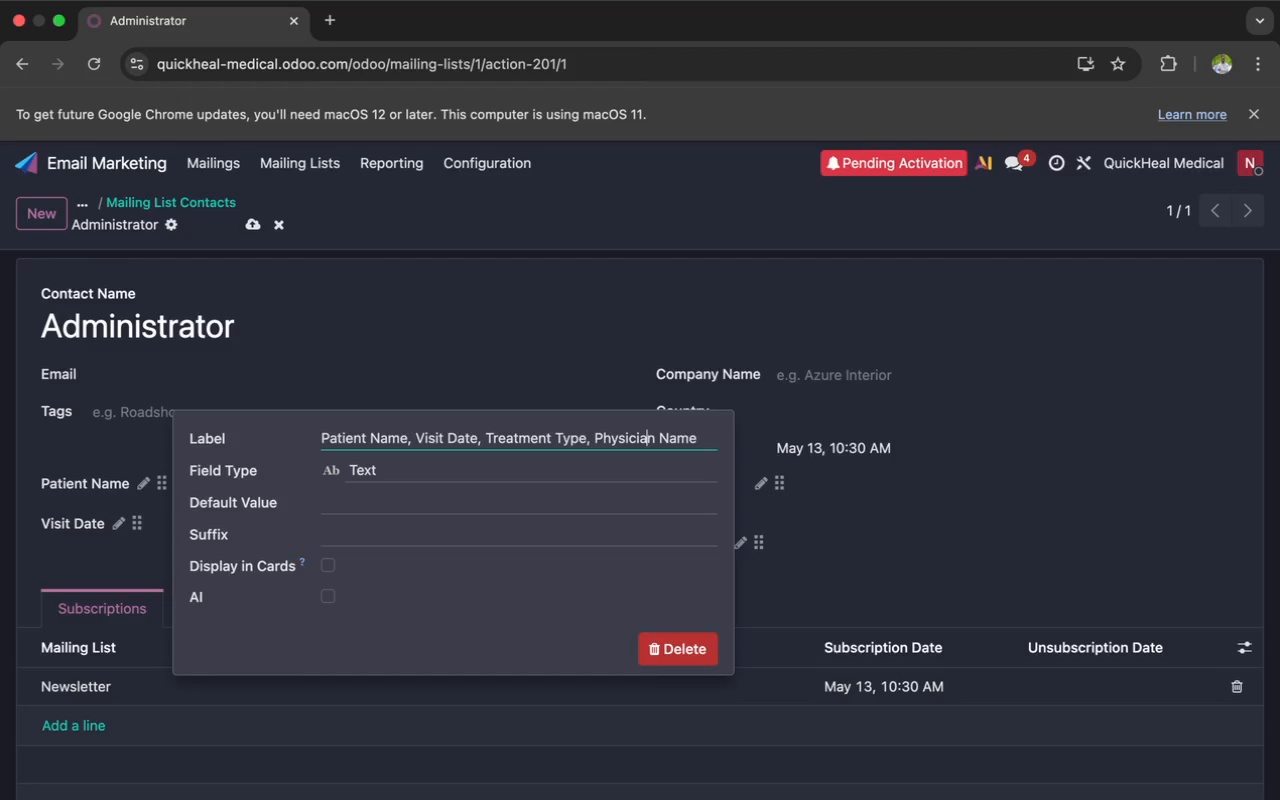 
key(ArrowLeft)
 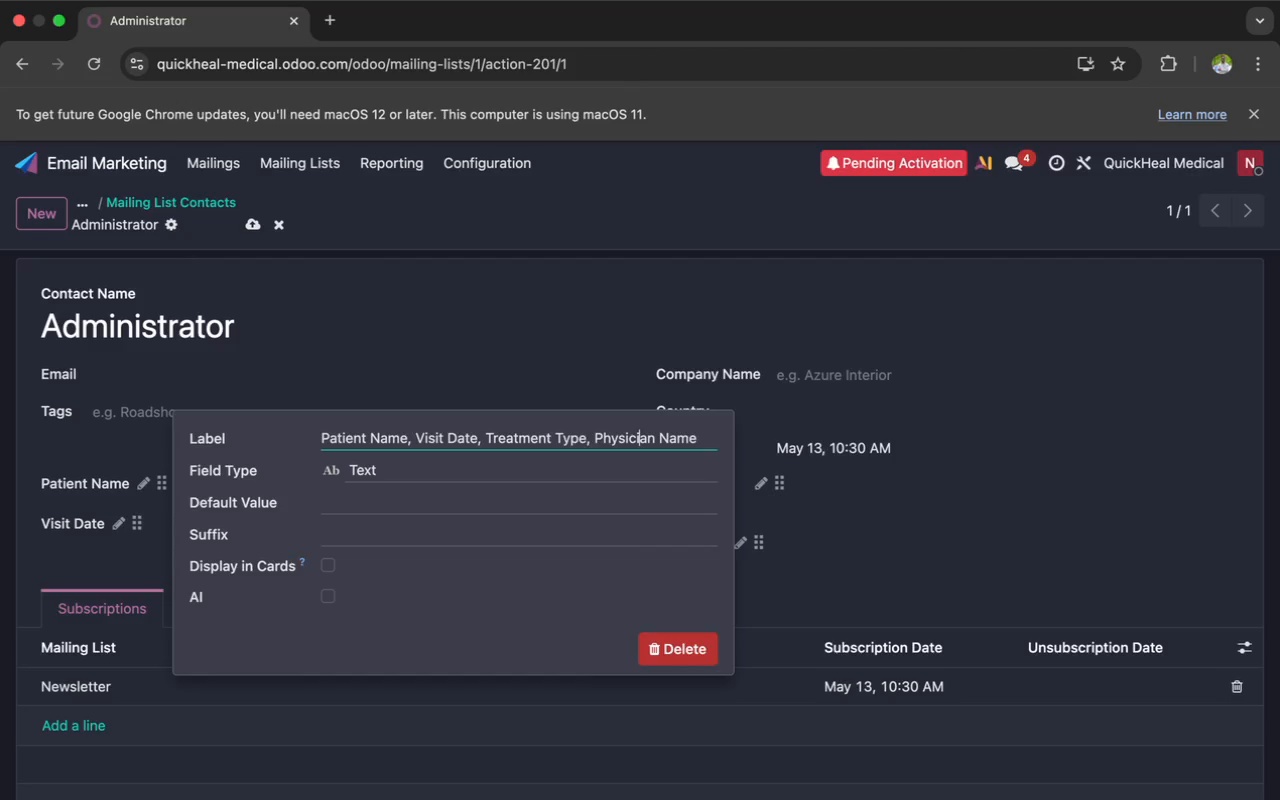 
key(ArrowLeft)
 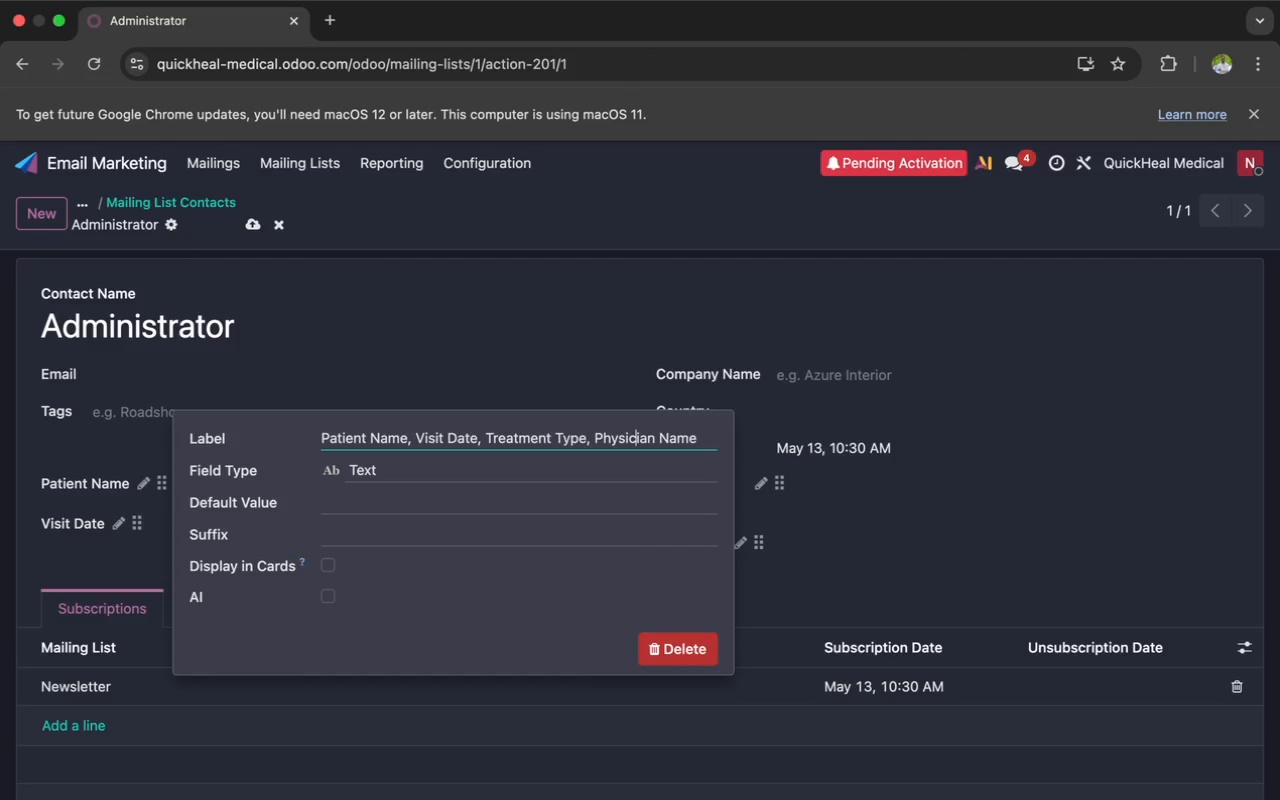 
key(ArrowLeft)
 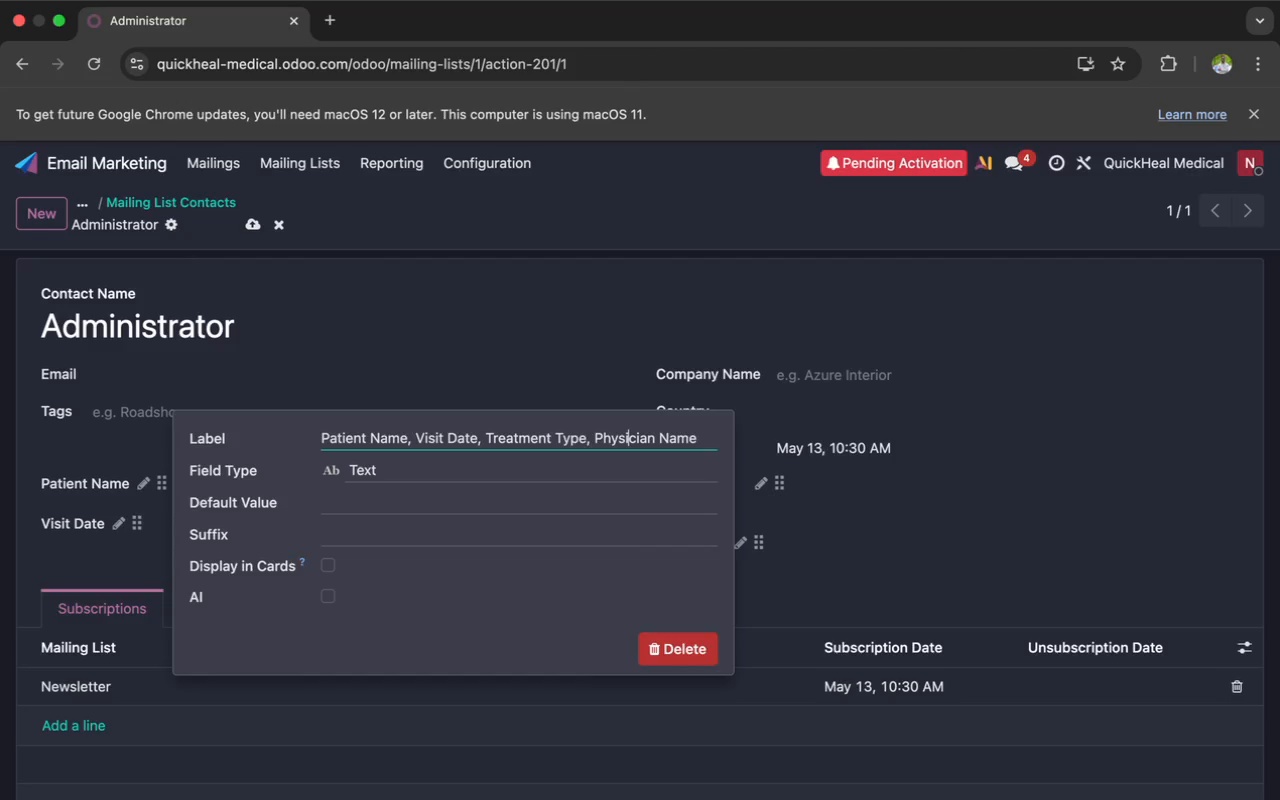 
key(ArrowLeft)
 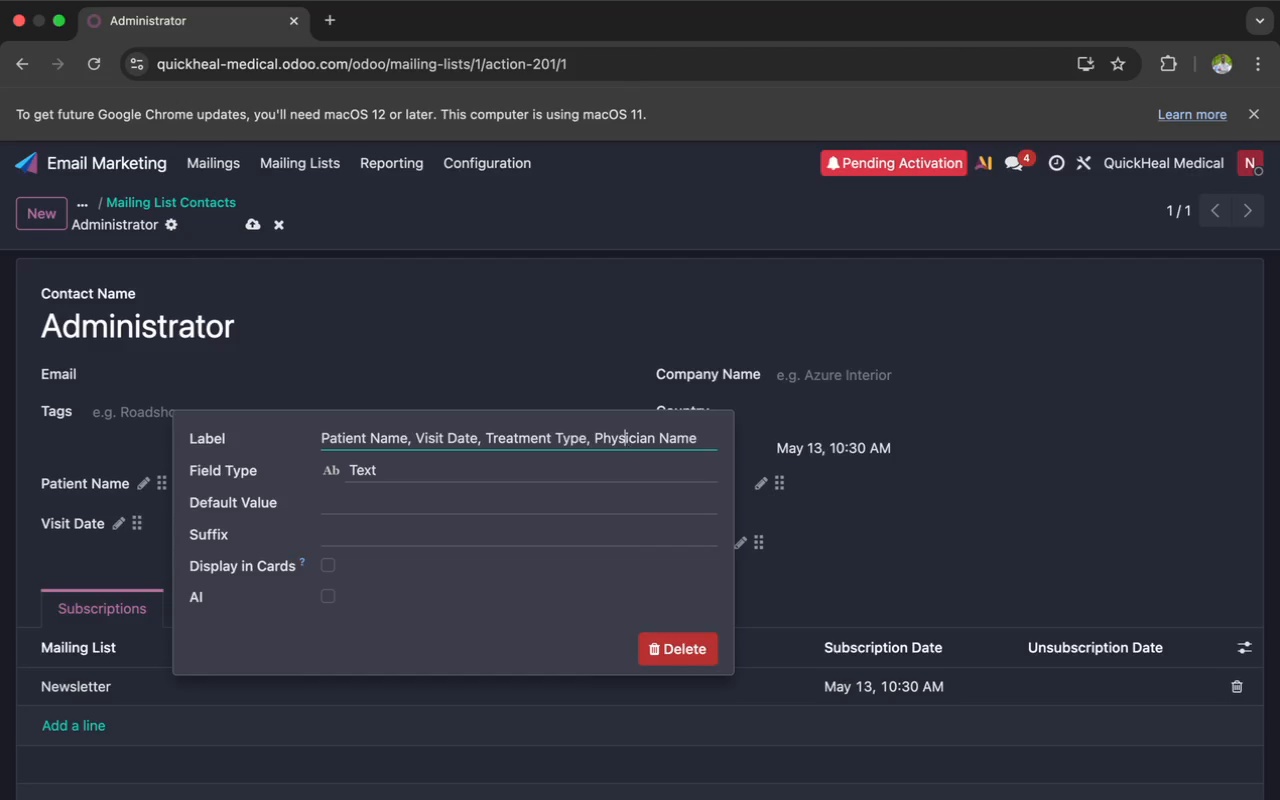 
key(ArrowLeft)
 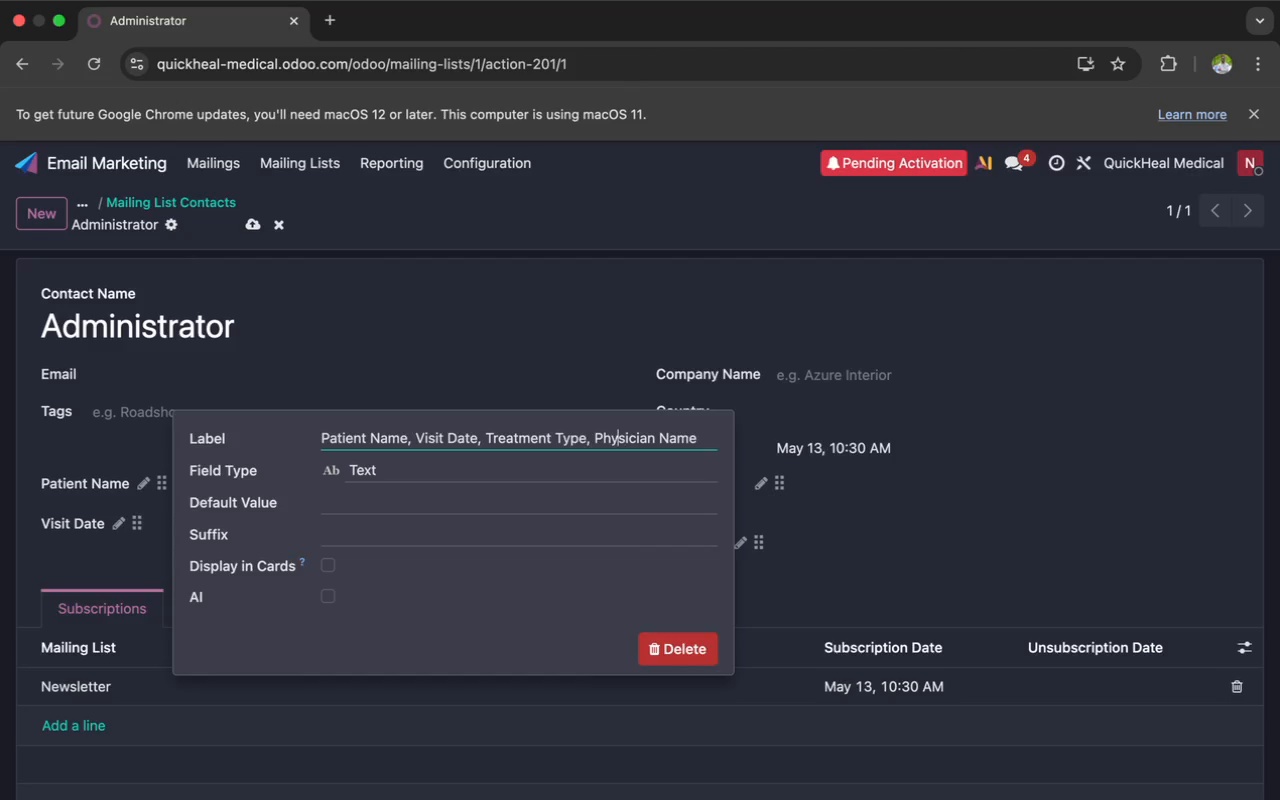 
key(ArrowLeft)
 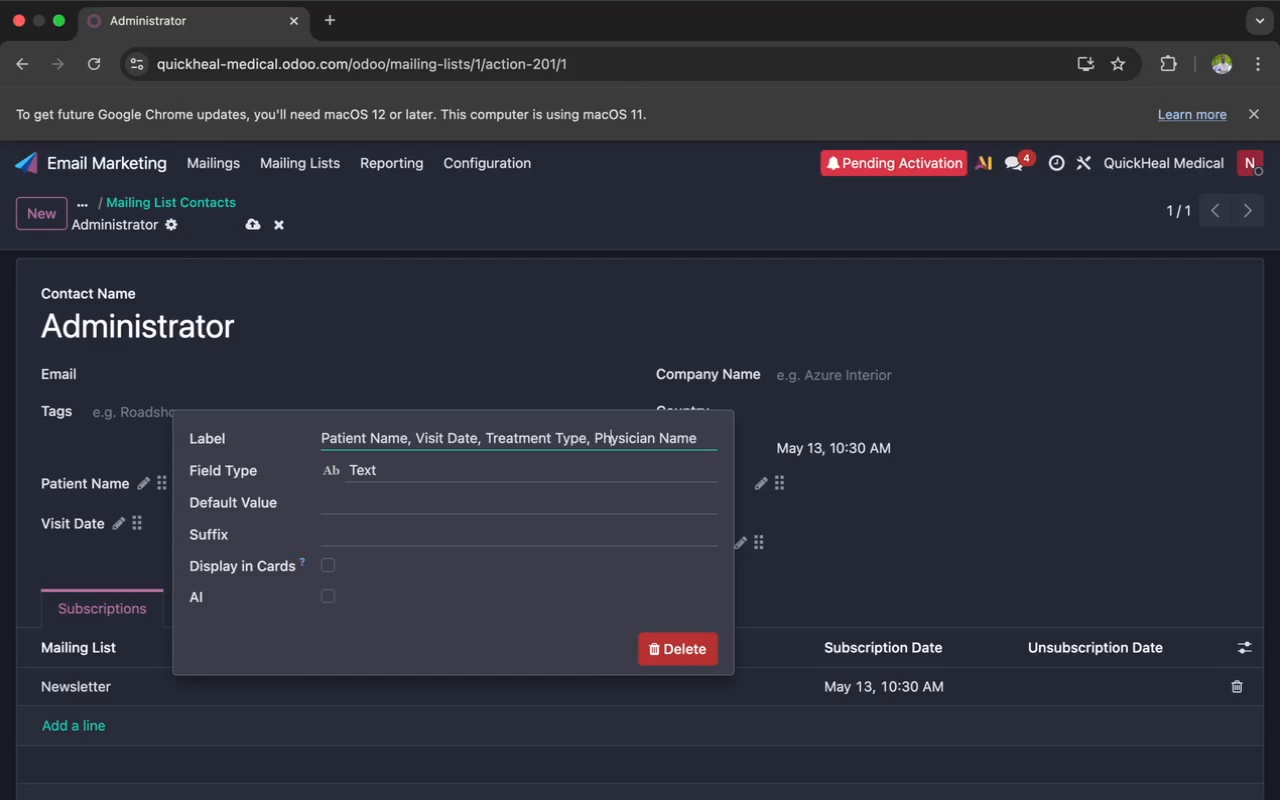 
key(ArrowLeft)
 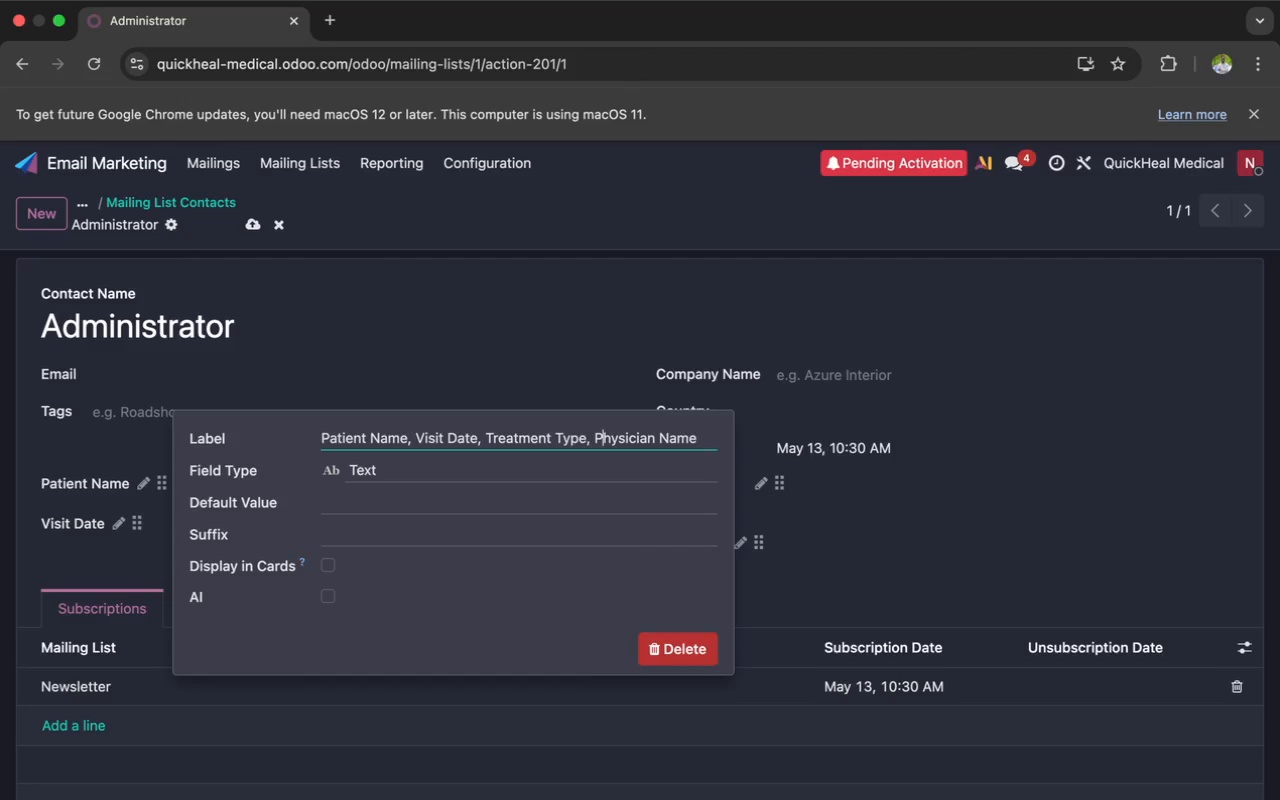 
key(ArrowLeft)
 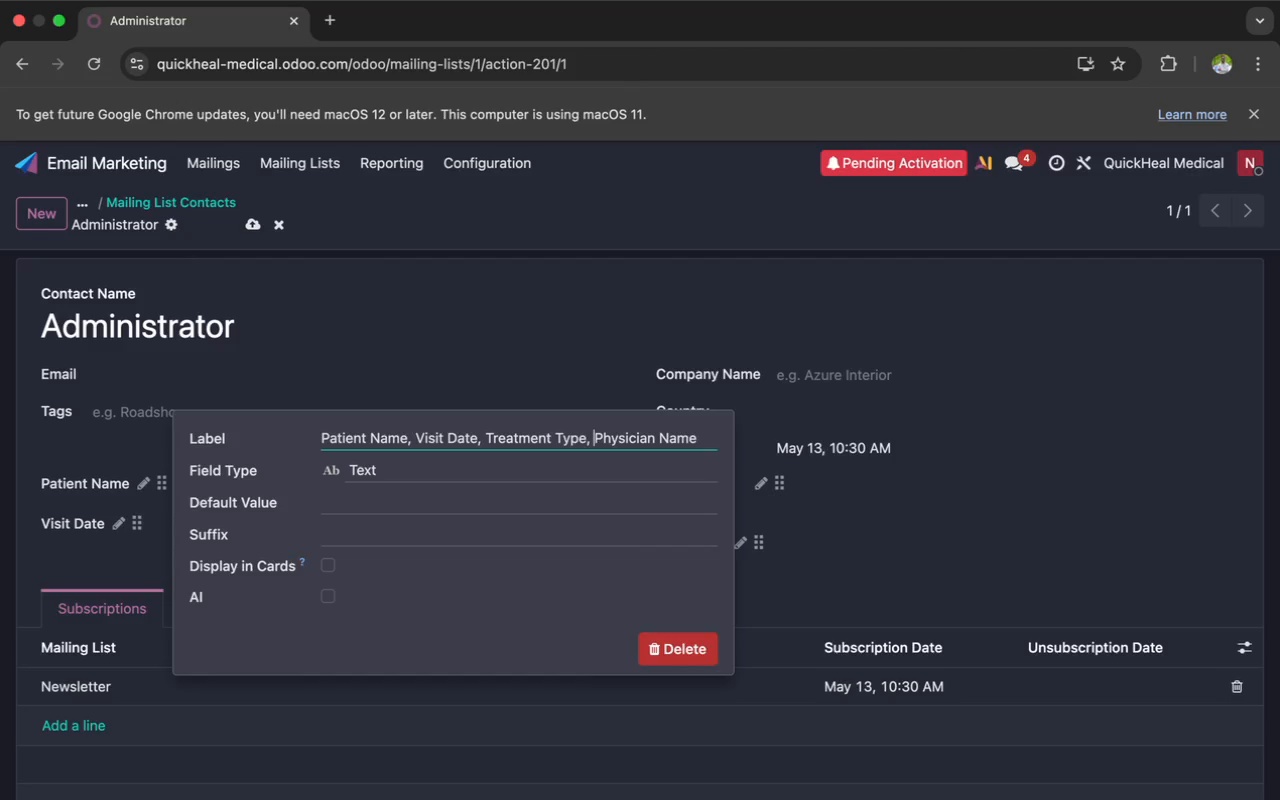 
key(ArrowLeft)
 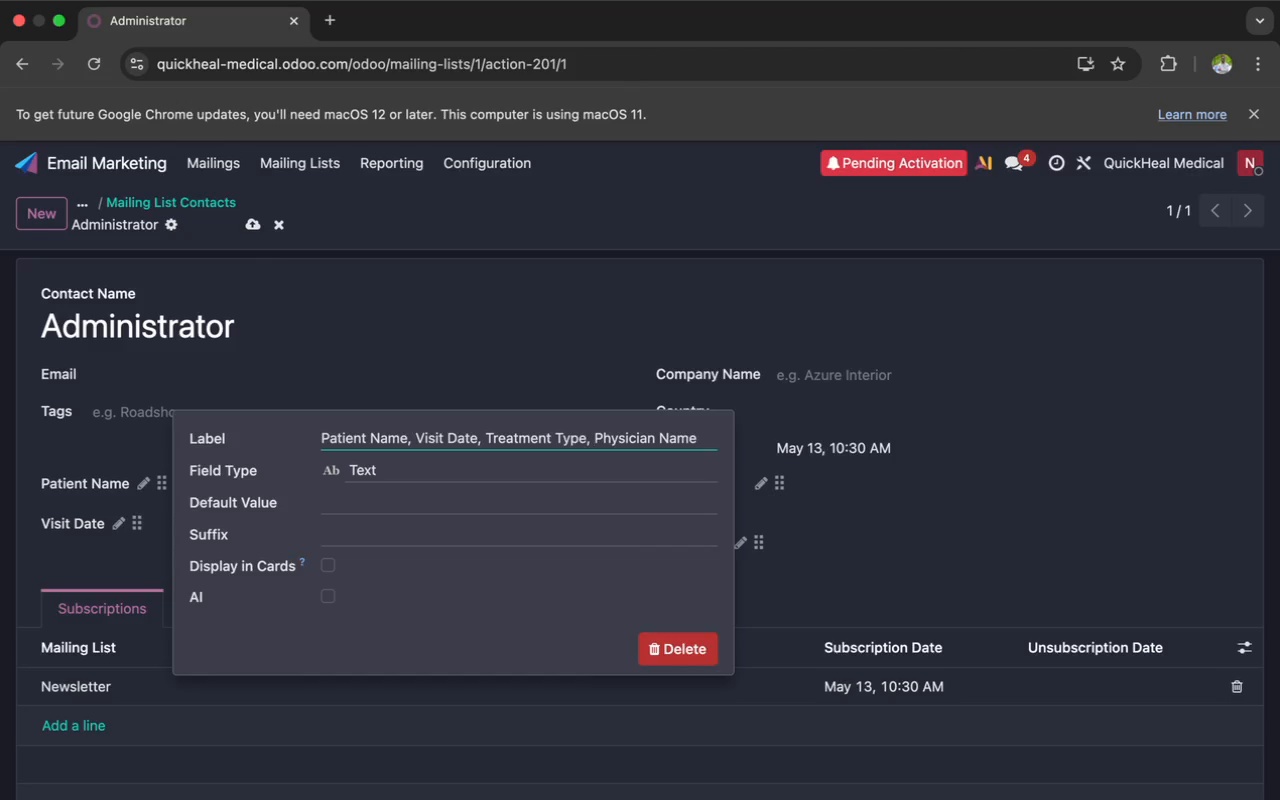 
hold_key(key=Backspace, duration=1.51)
 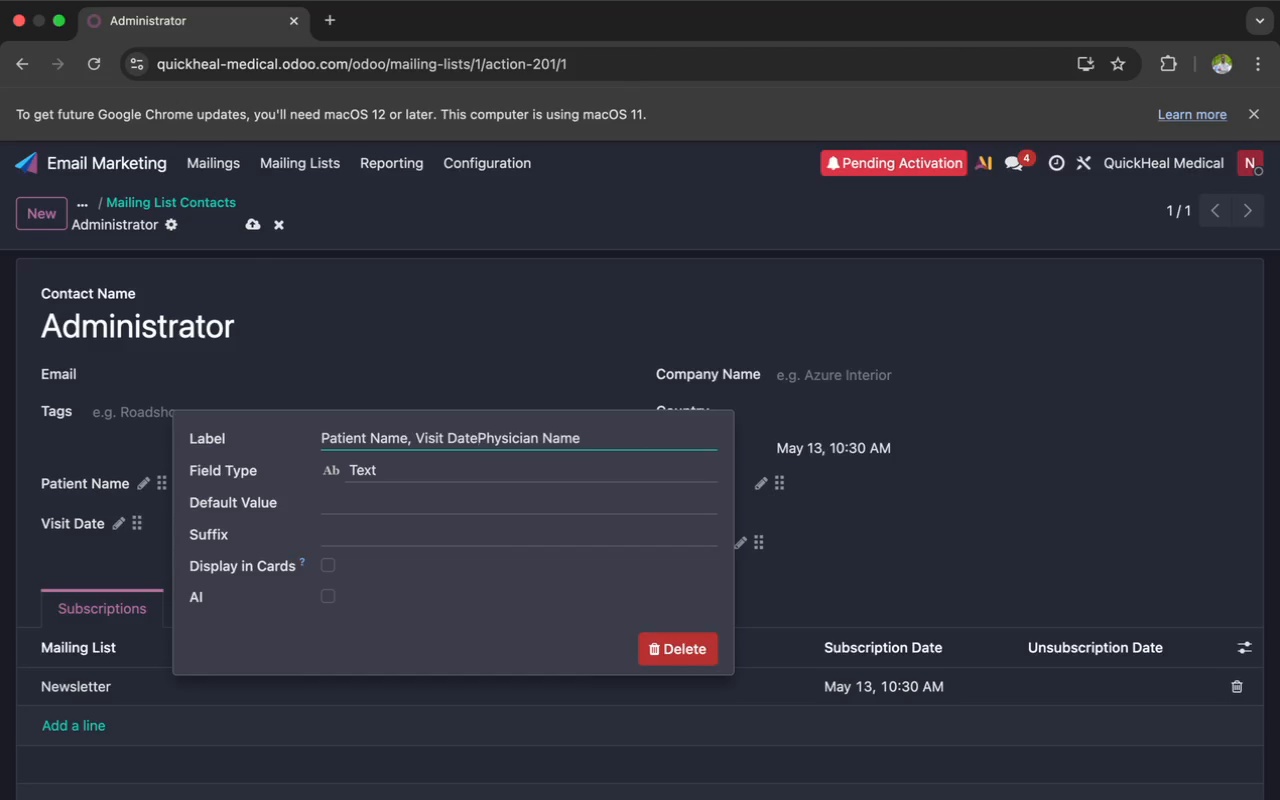 
hold_key(key=Backspace, duration=1.51)
 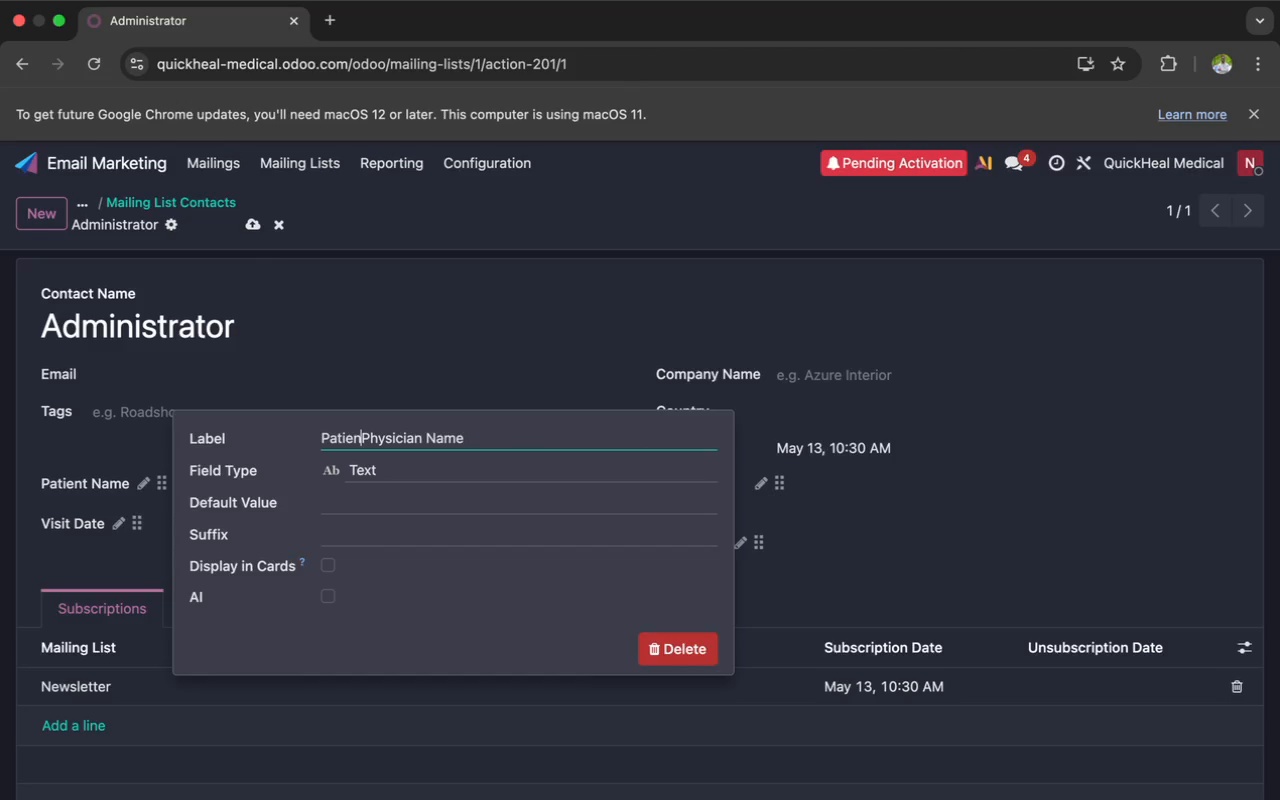 
hold_key(key=Backspace, duration=1.26)
 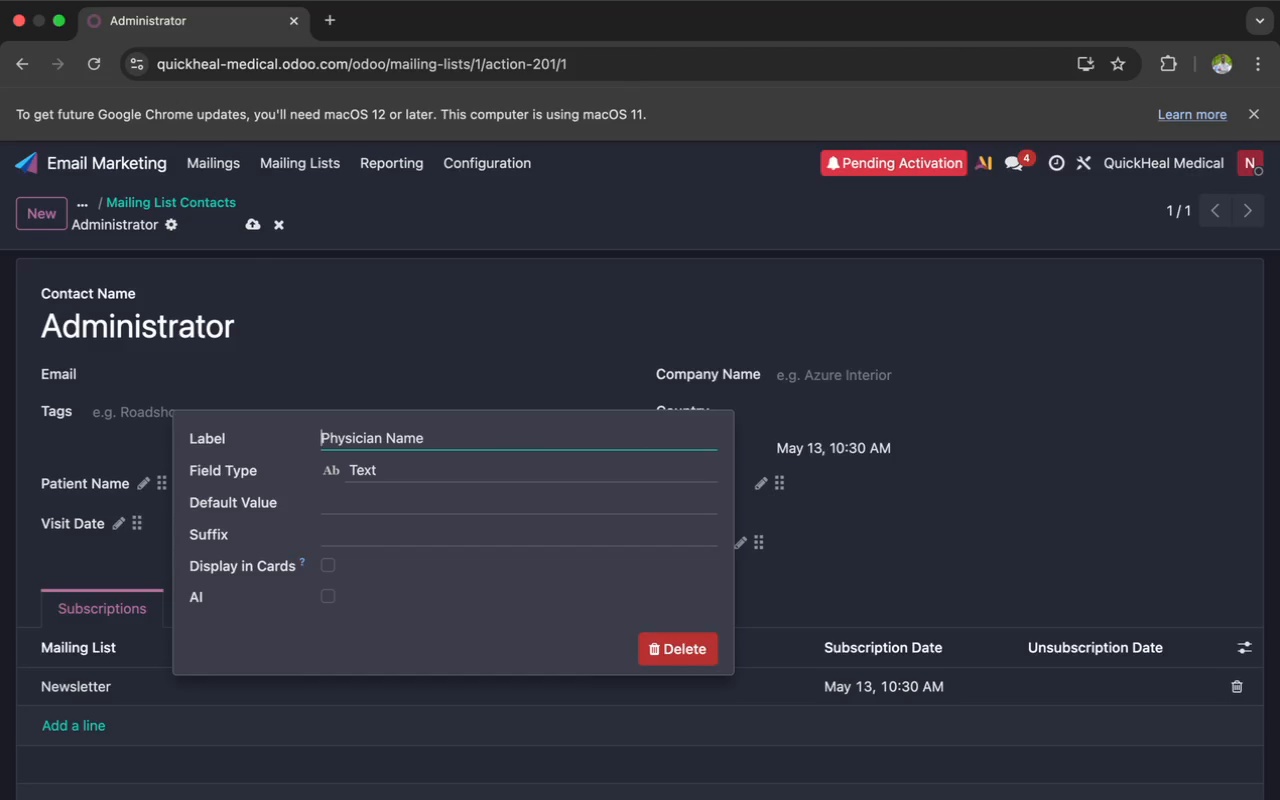 
key(Enter)
 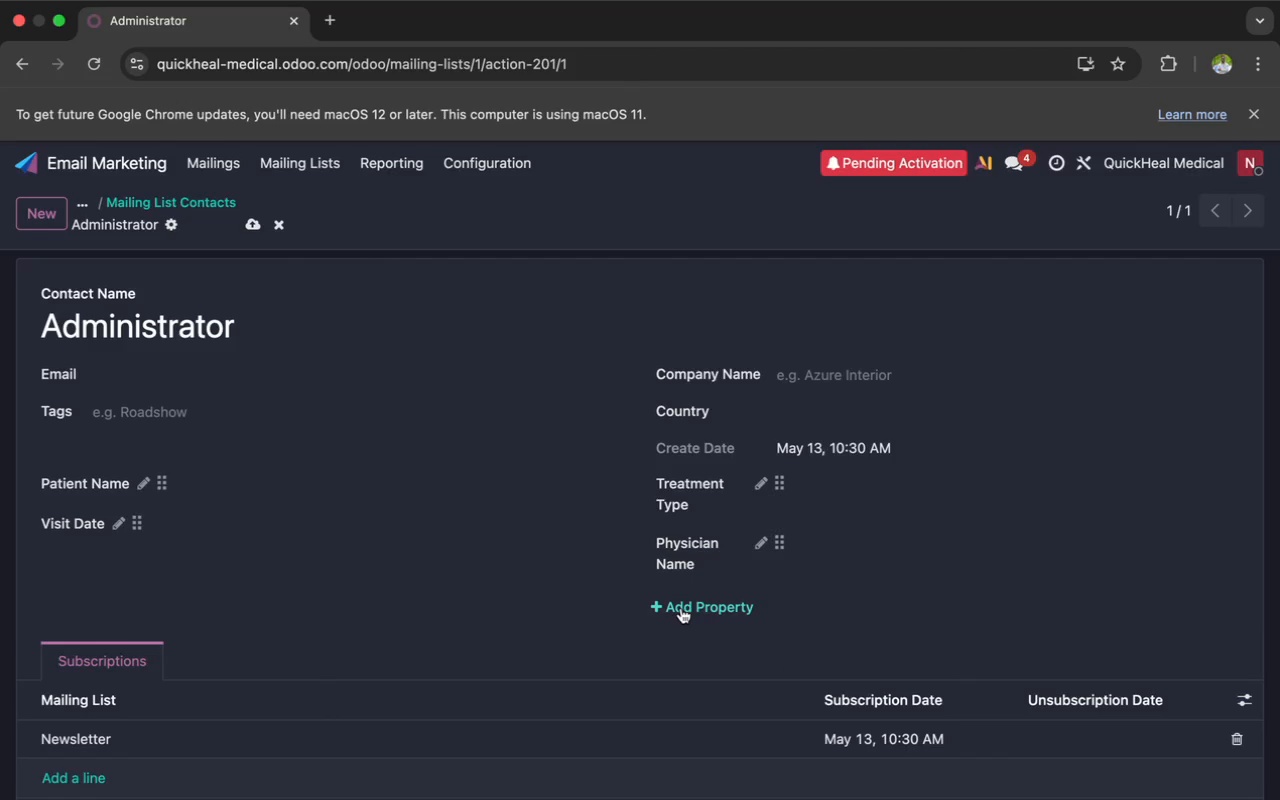 
left_click([664, 608])
 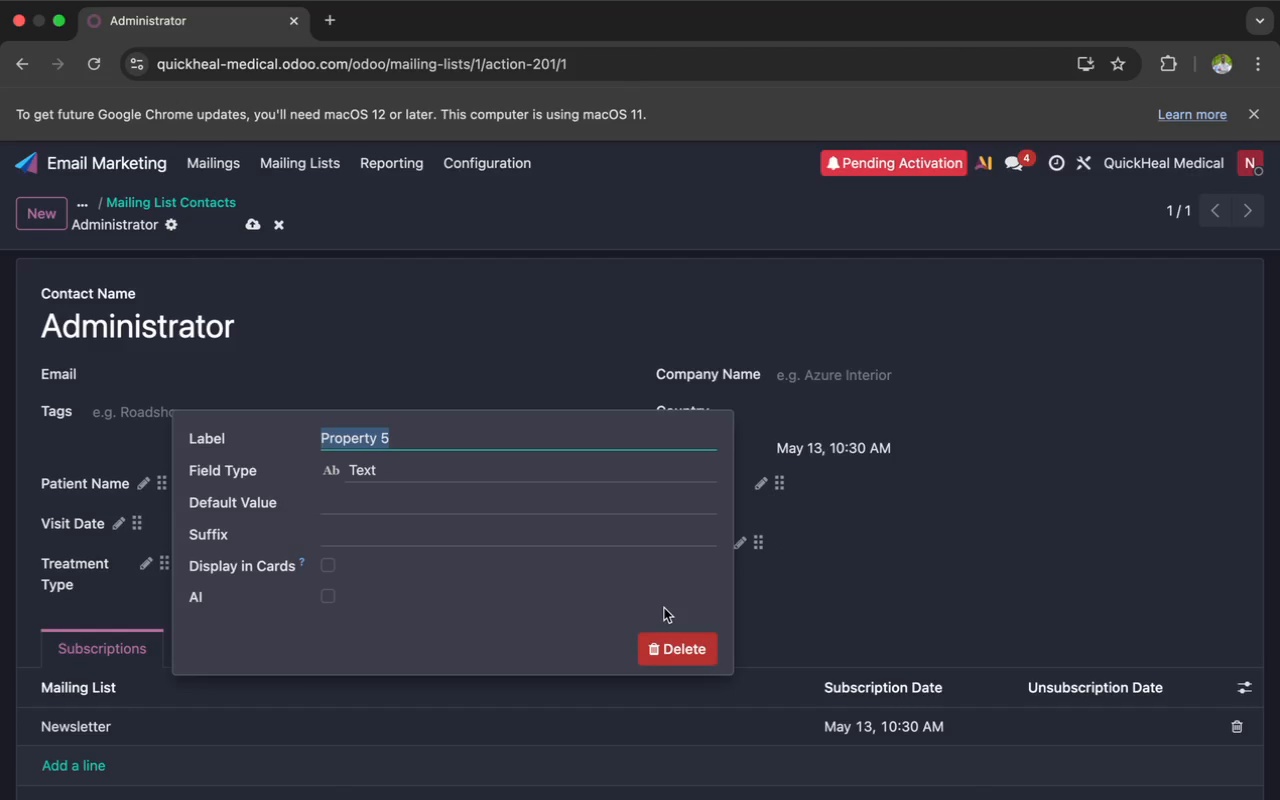 
key(Meta+V)
 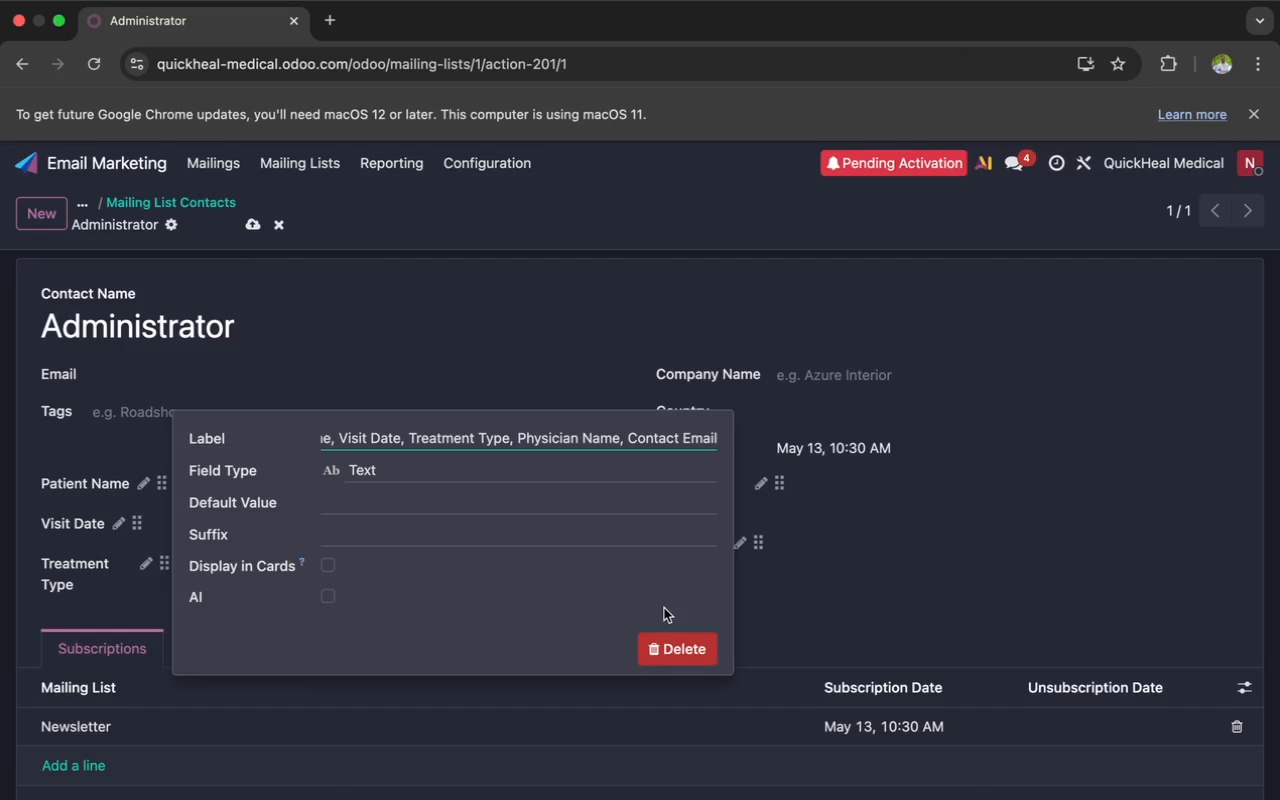 
left_click([658, 649])
 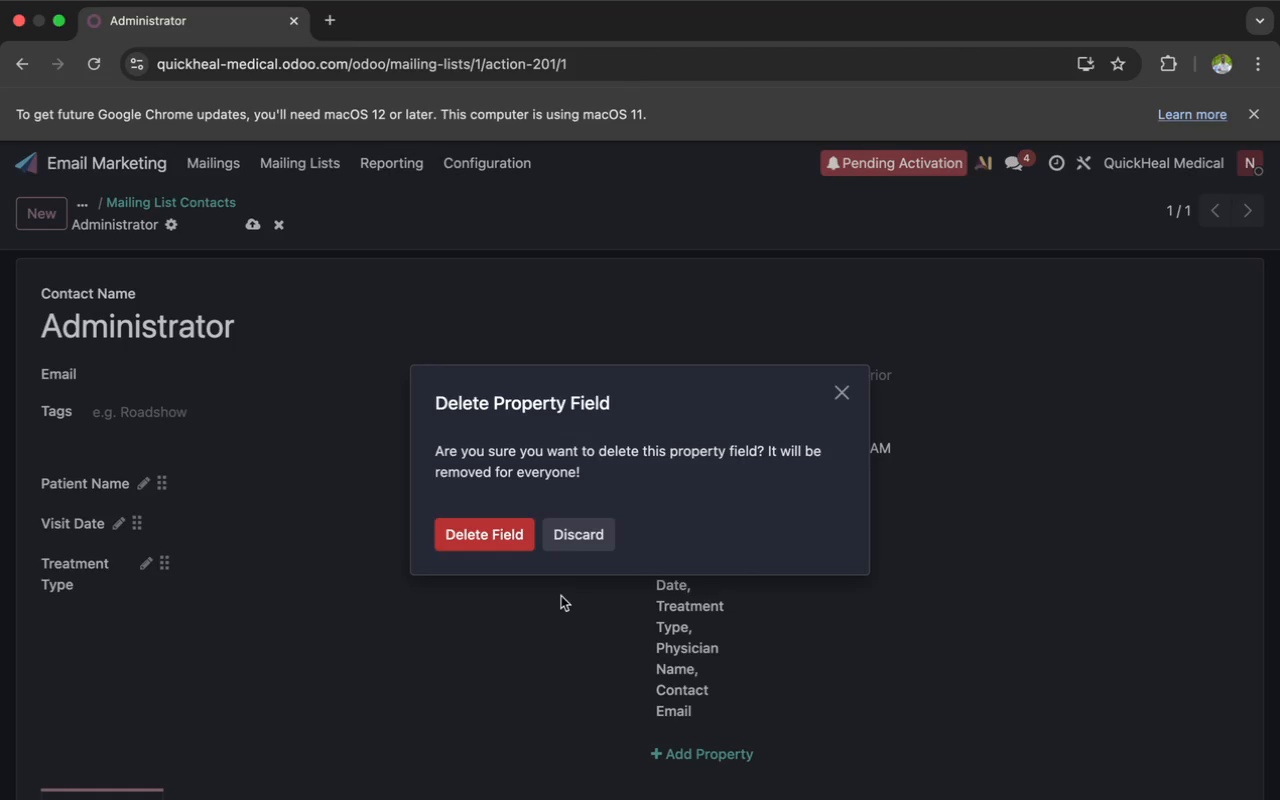 
left_click([568, 549])
 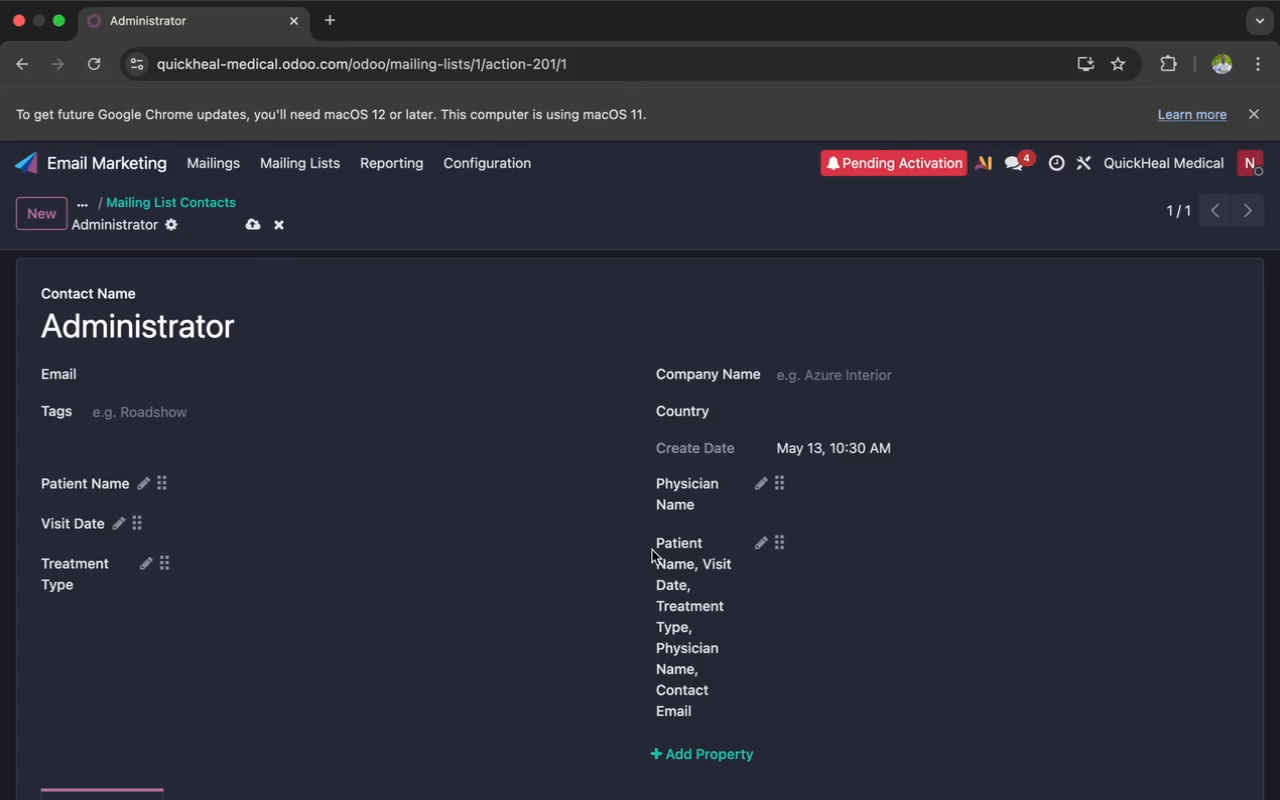 
left_click([758, 542])
 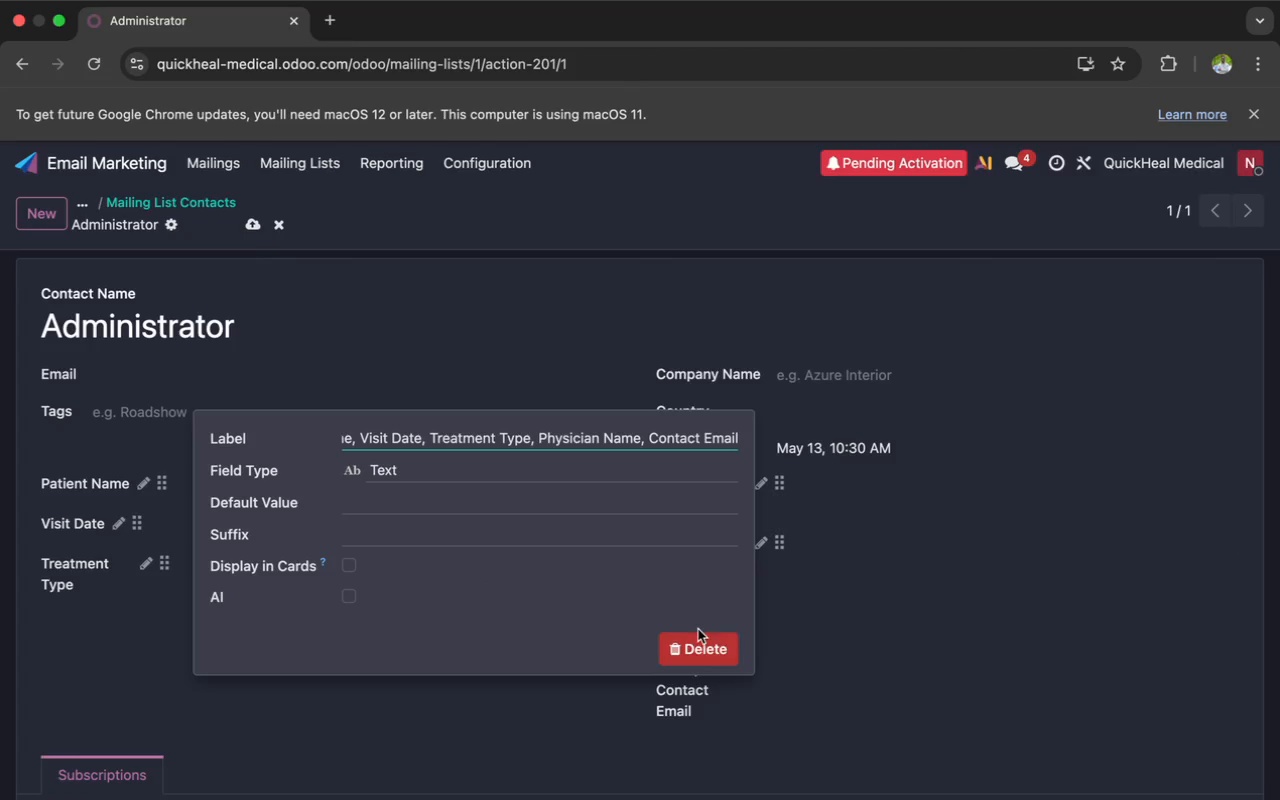 
left_click([695, 644])
 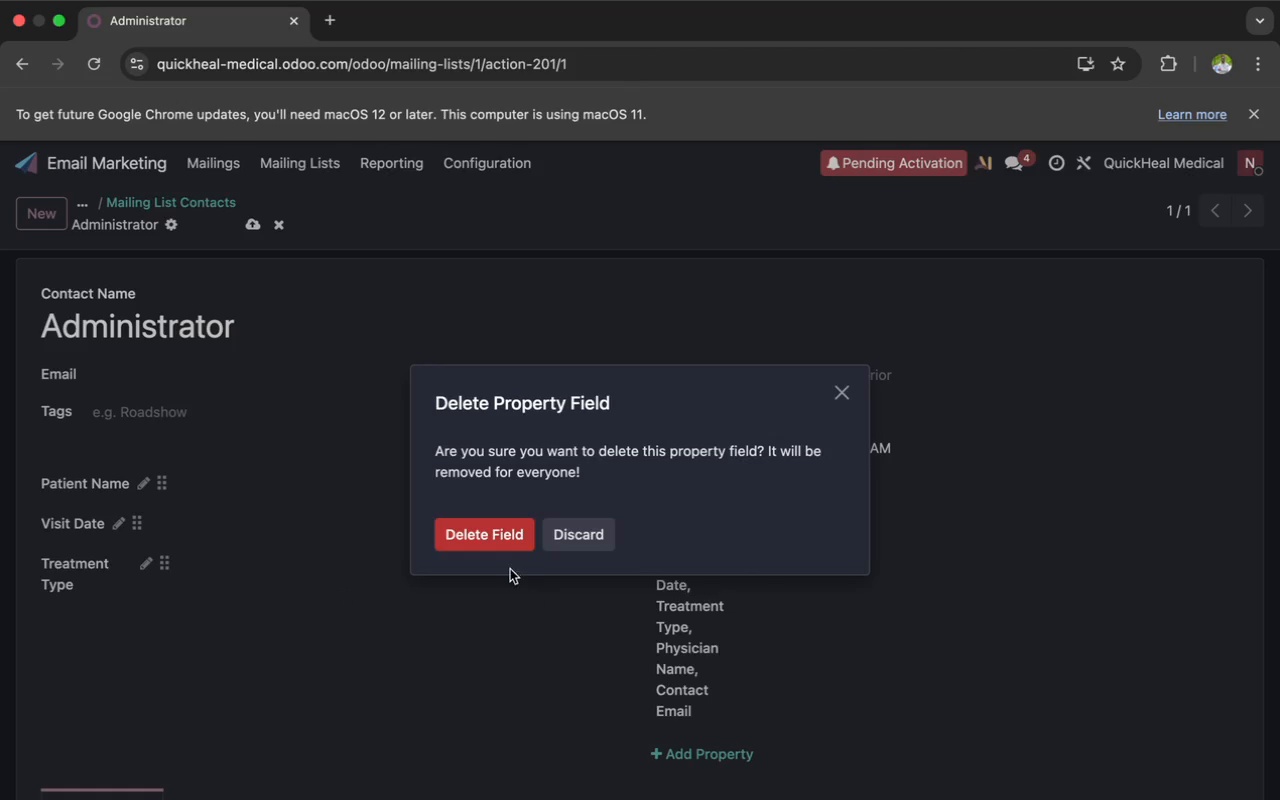 
left_click([495, 535])
 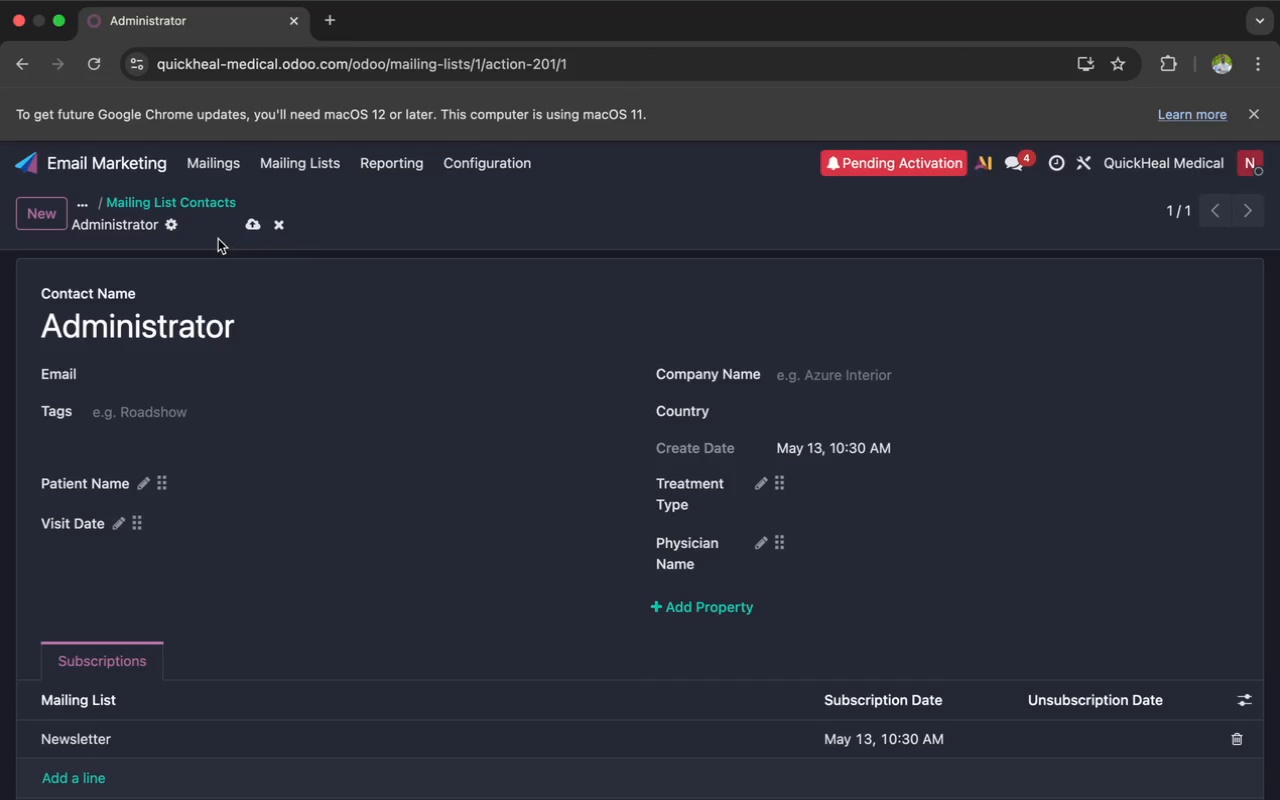 
left_click([249, 228])
 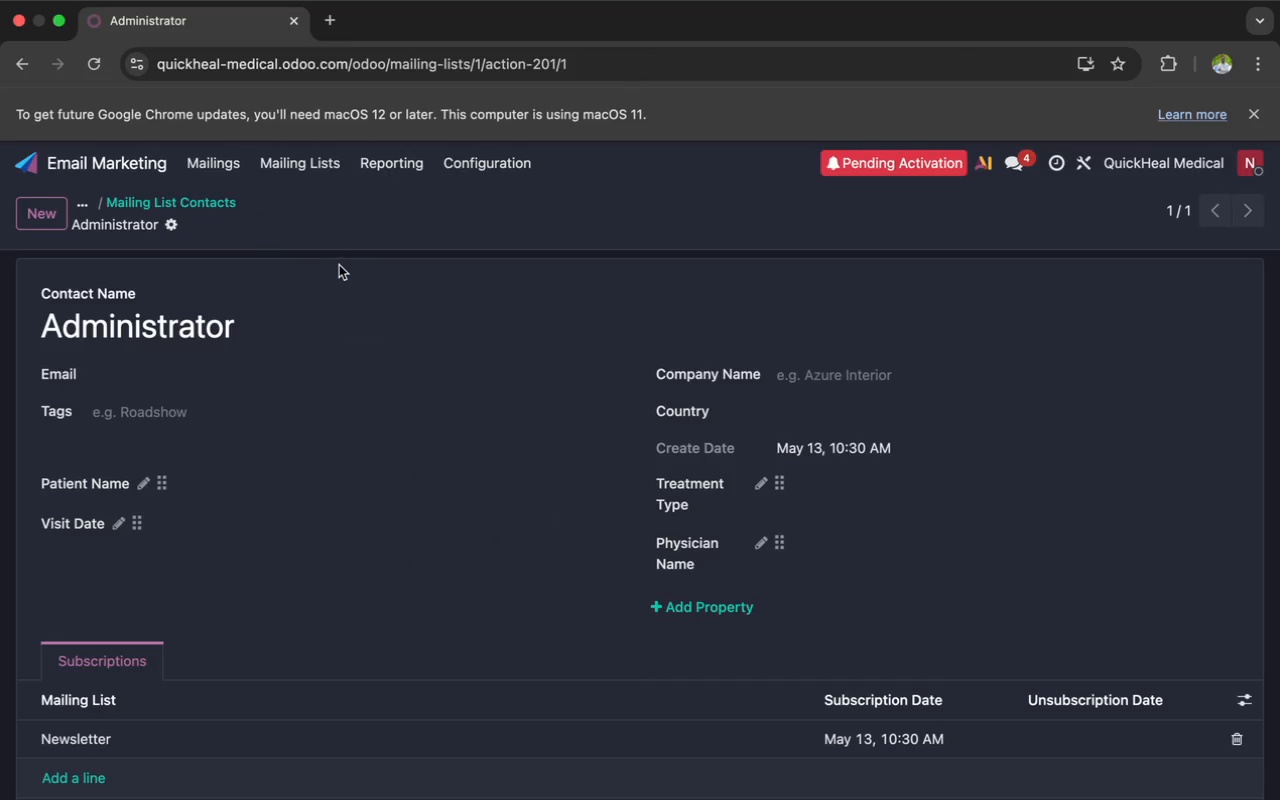 
wait(7.5)
 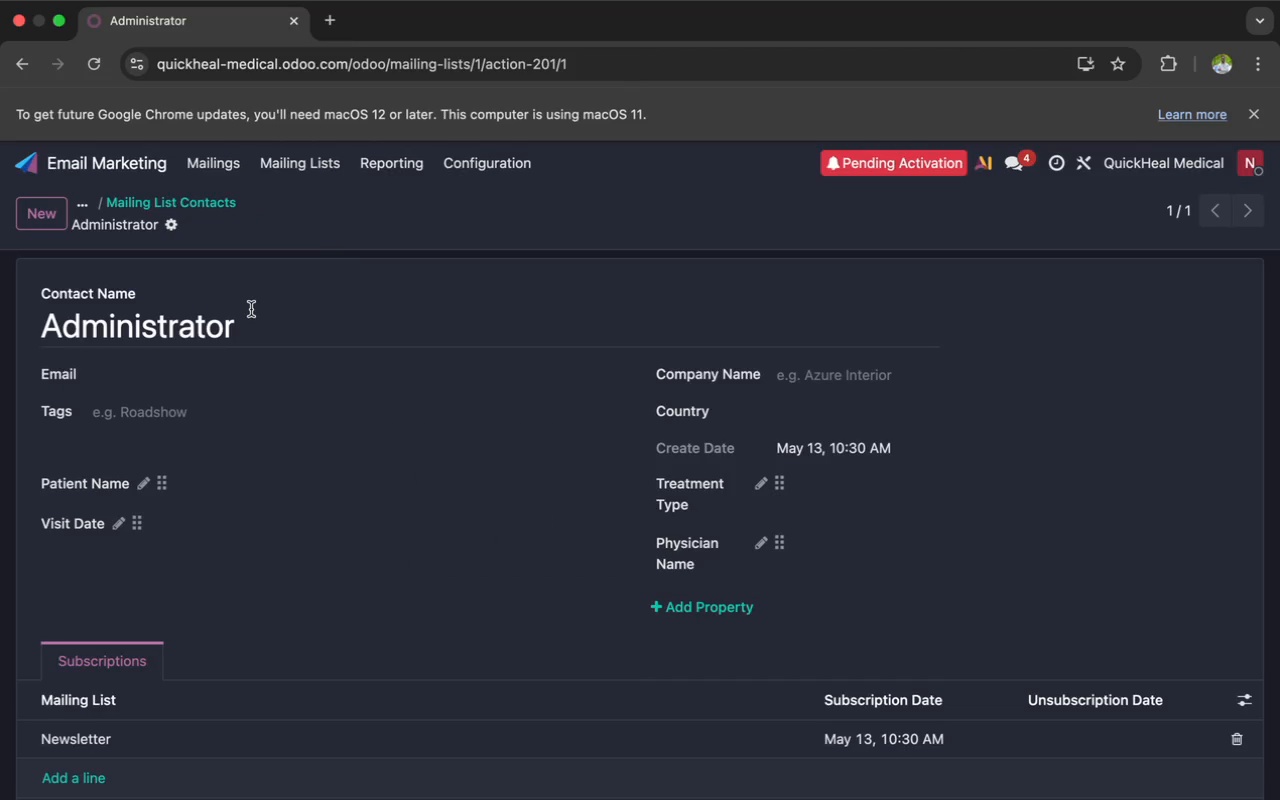 
left_click([279, 164])
 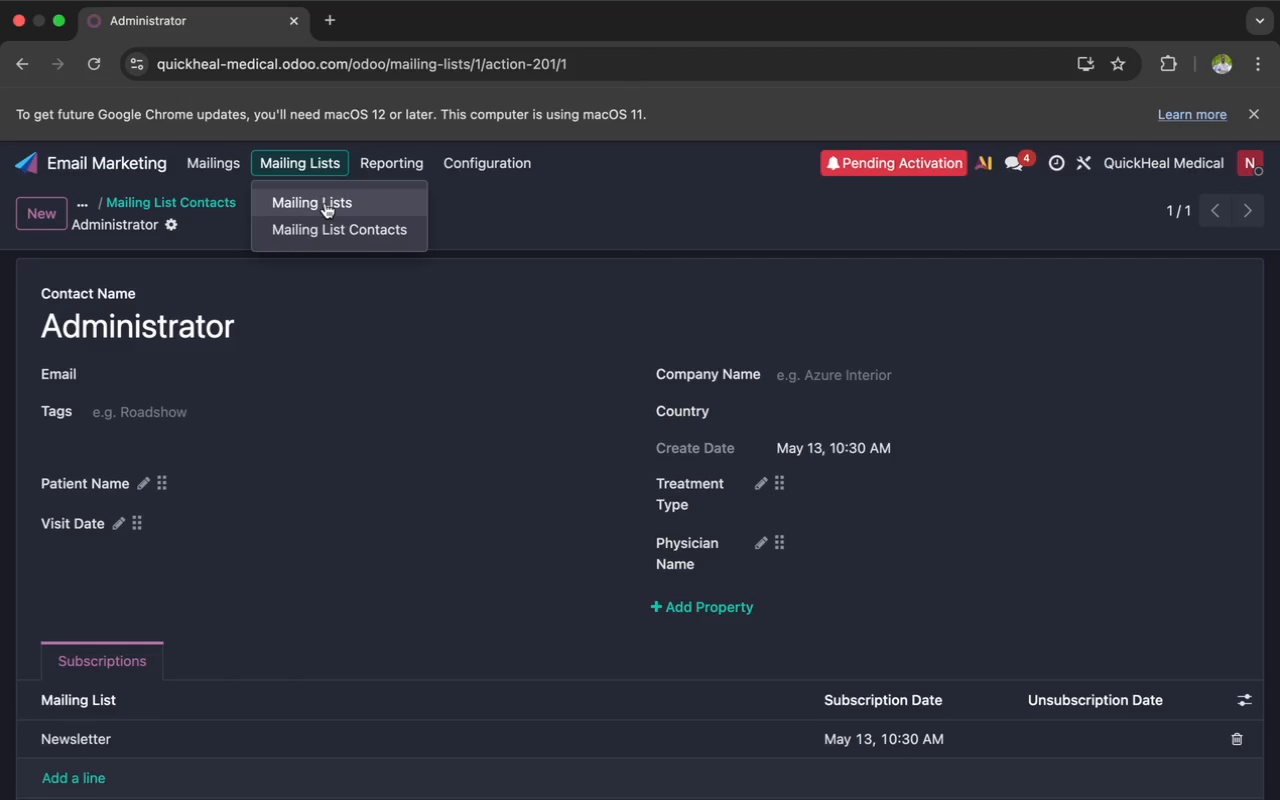 
left_click([325, 203])
 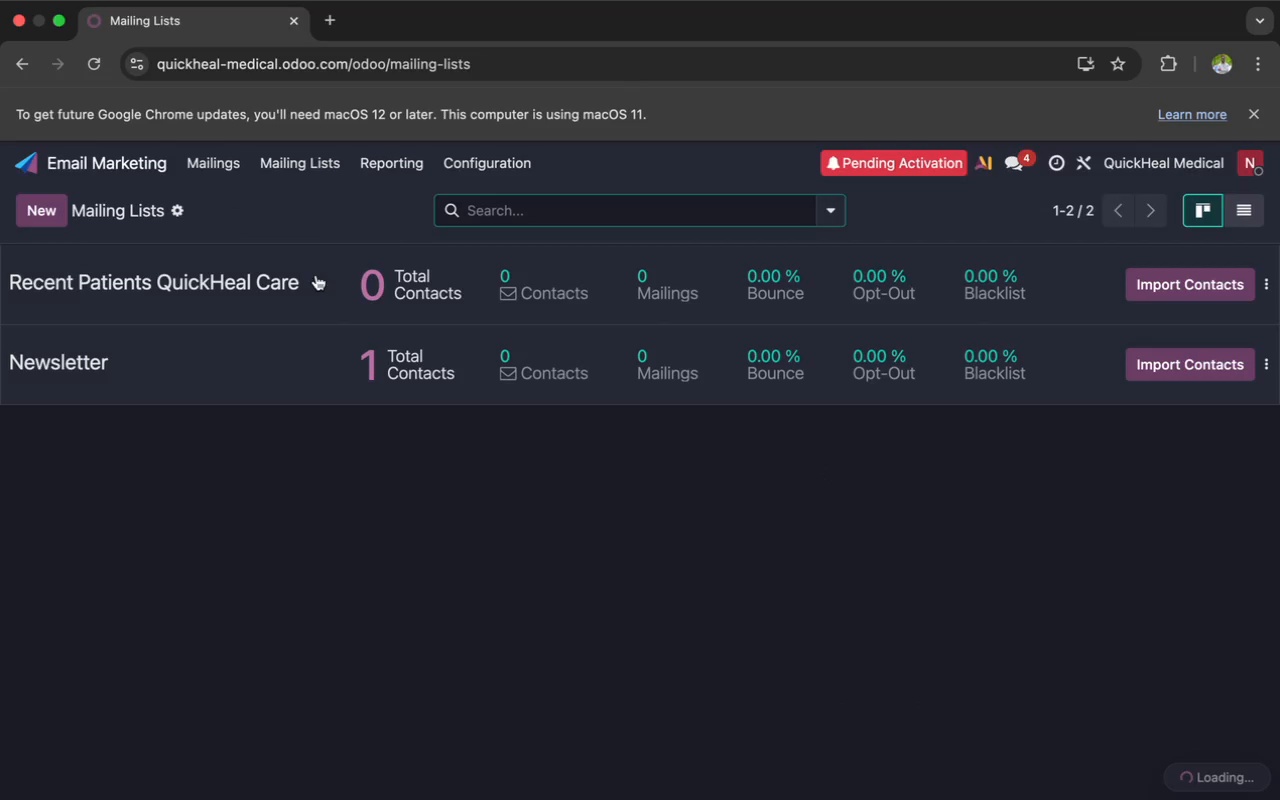 
left_click([324, 284])
 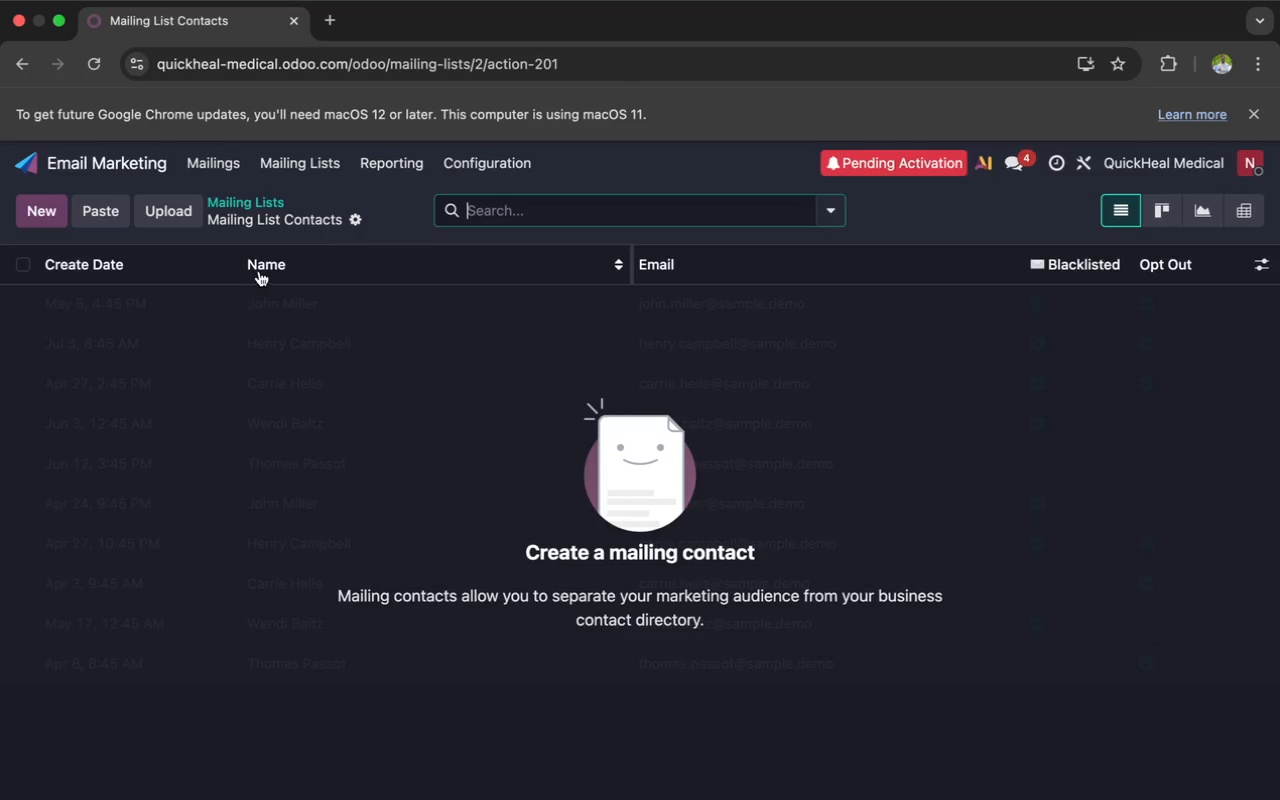 
left_click([168, 218])
 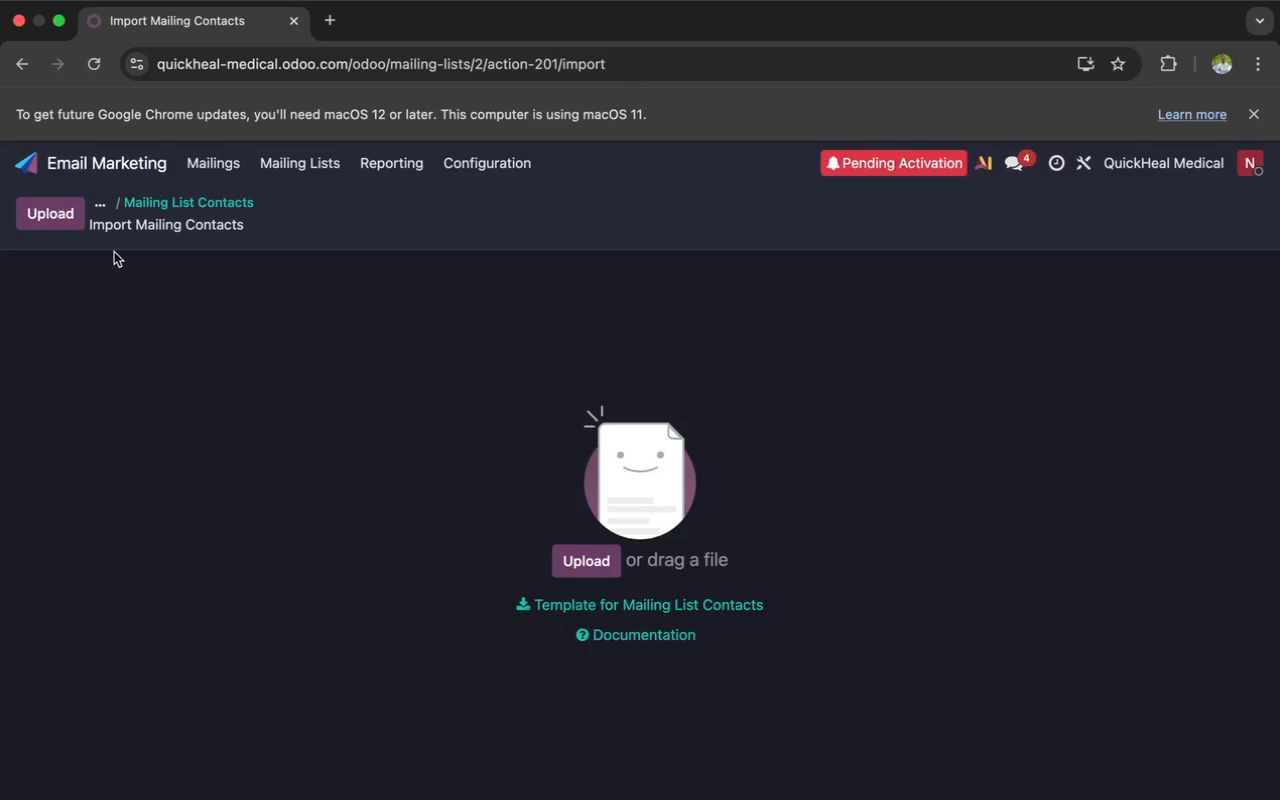 
left_click([62, 209])
 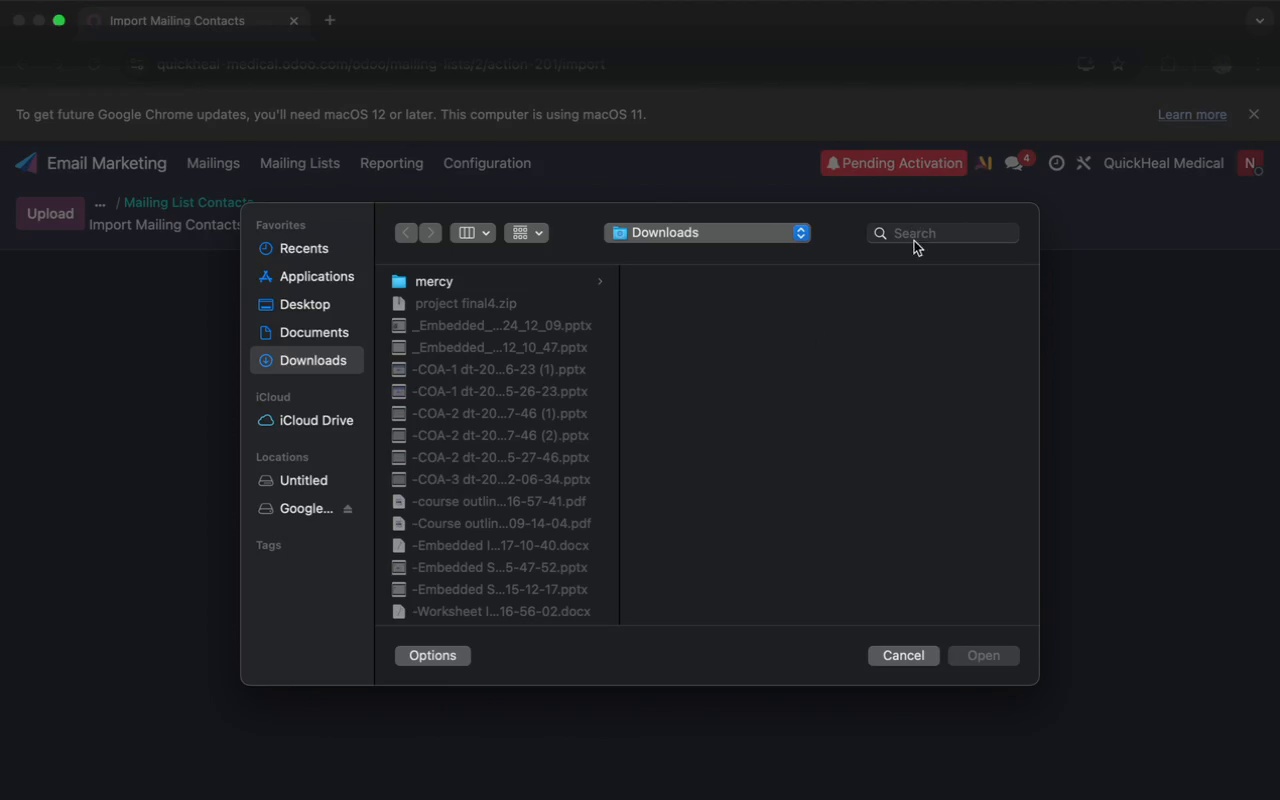 
wait(6.19)
 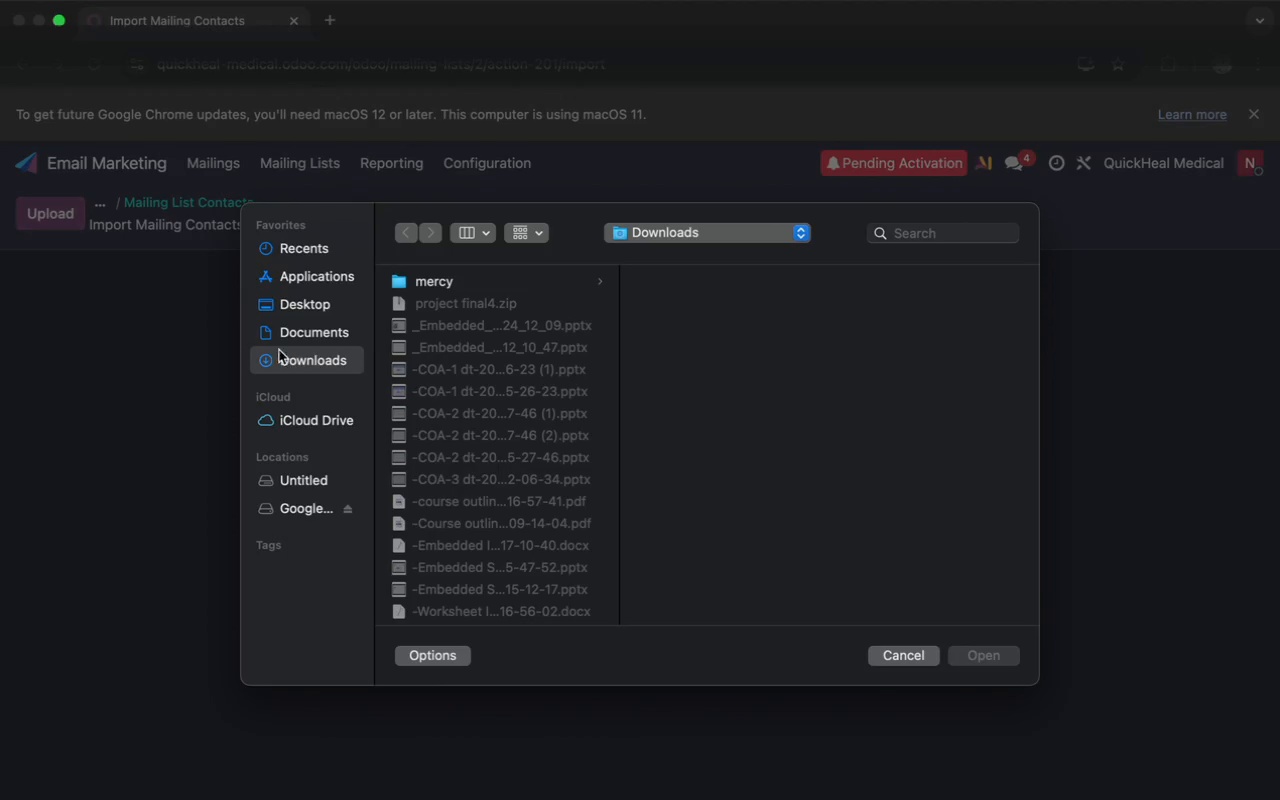 
left_click([1084, 768])